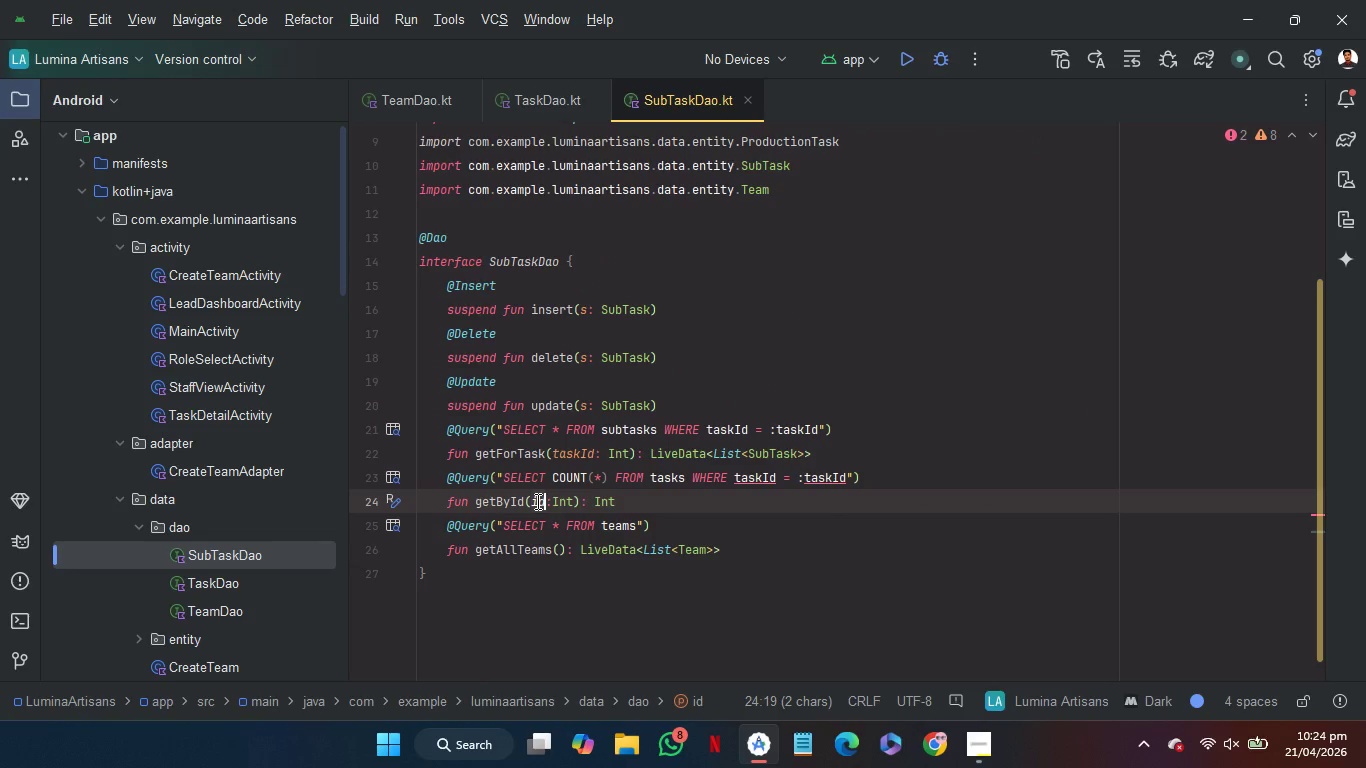 
key(Control+V)
 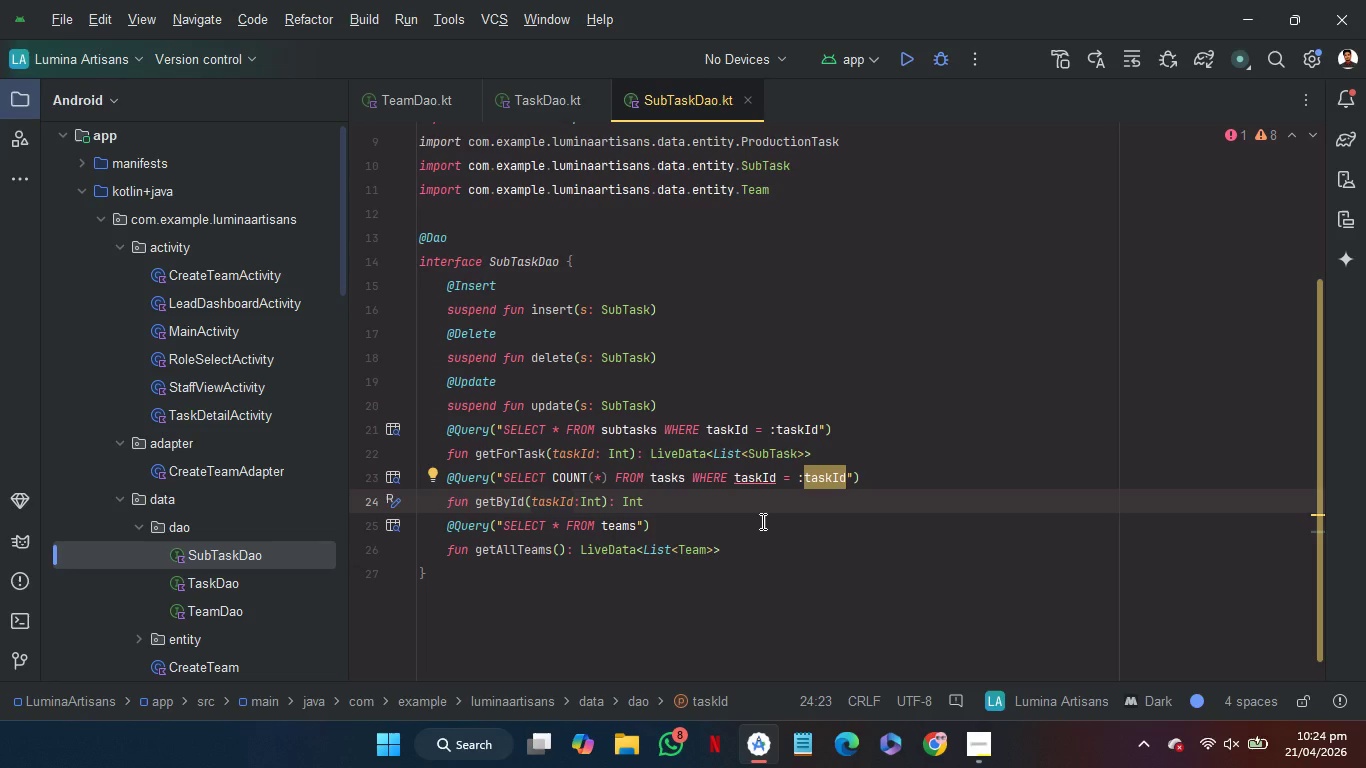 
left_click([761, 521])
 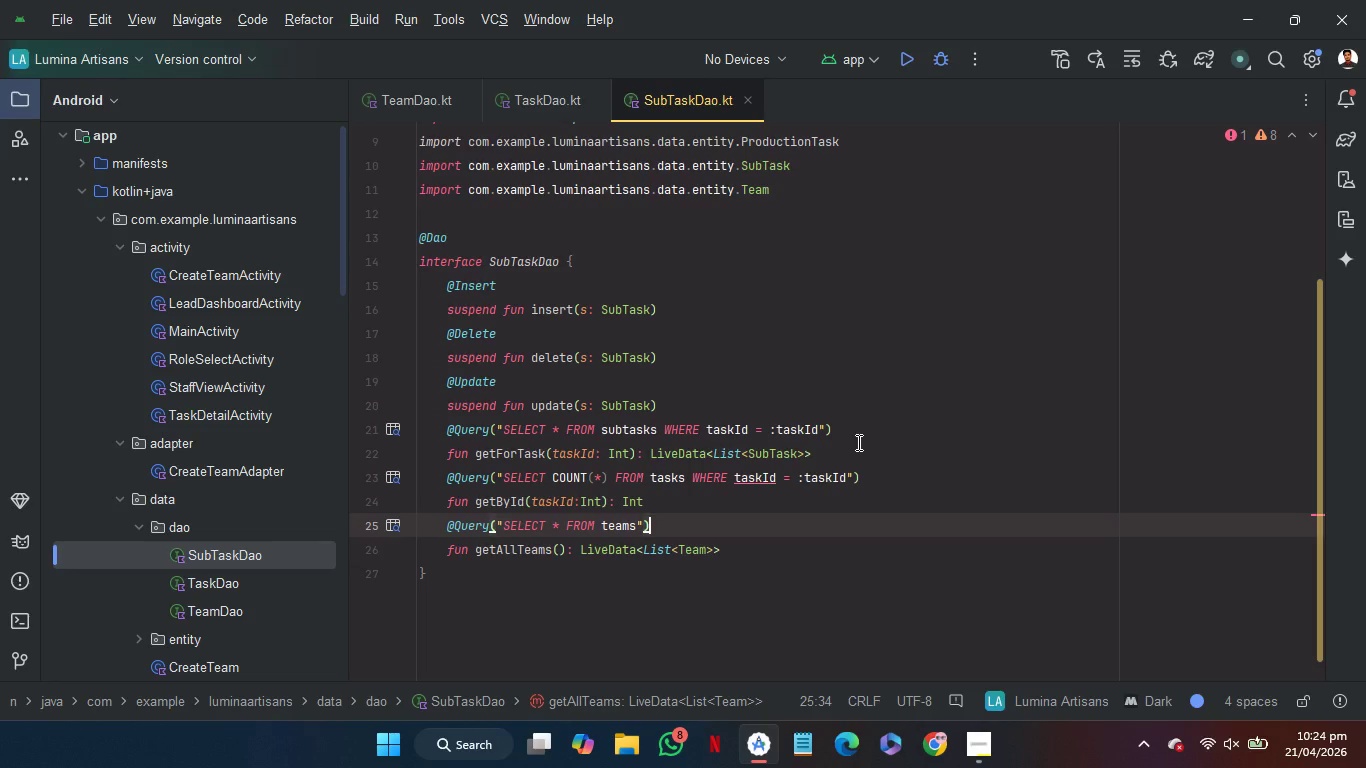 
wait(14.89)
 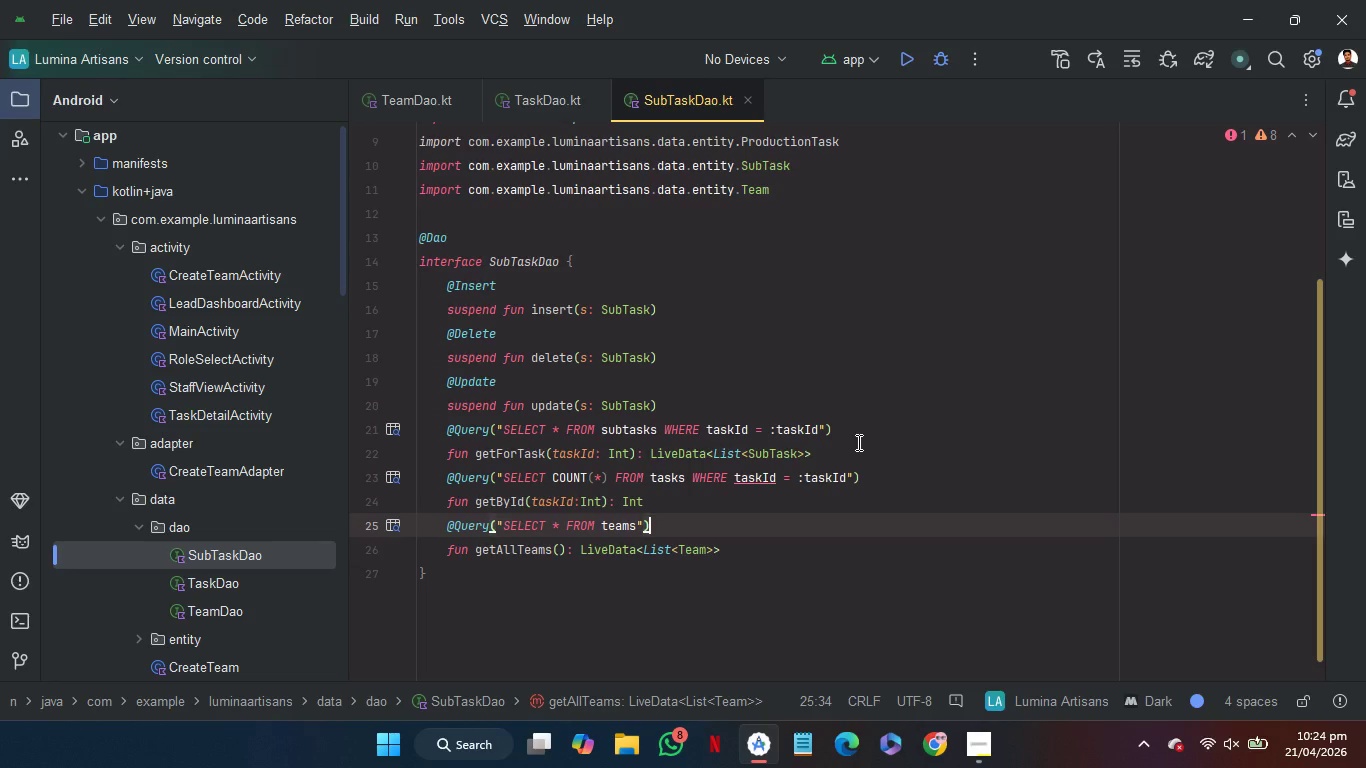 
double_click([625, 431])
 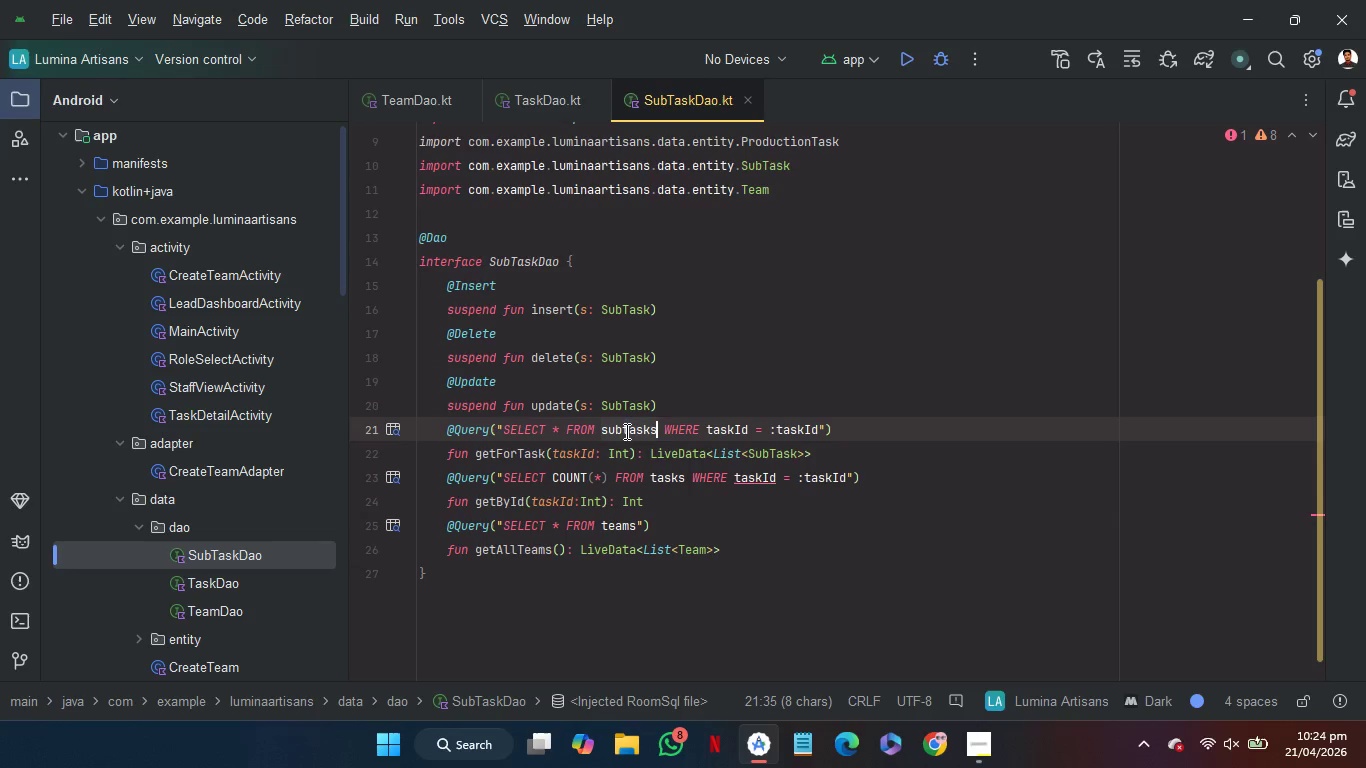 
key(Control+C)
 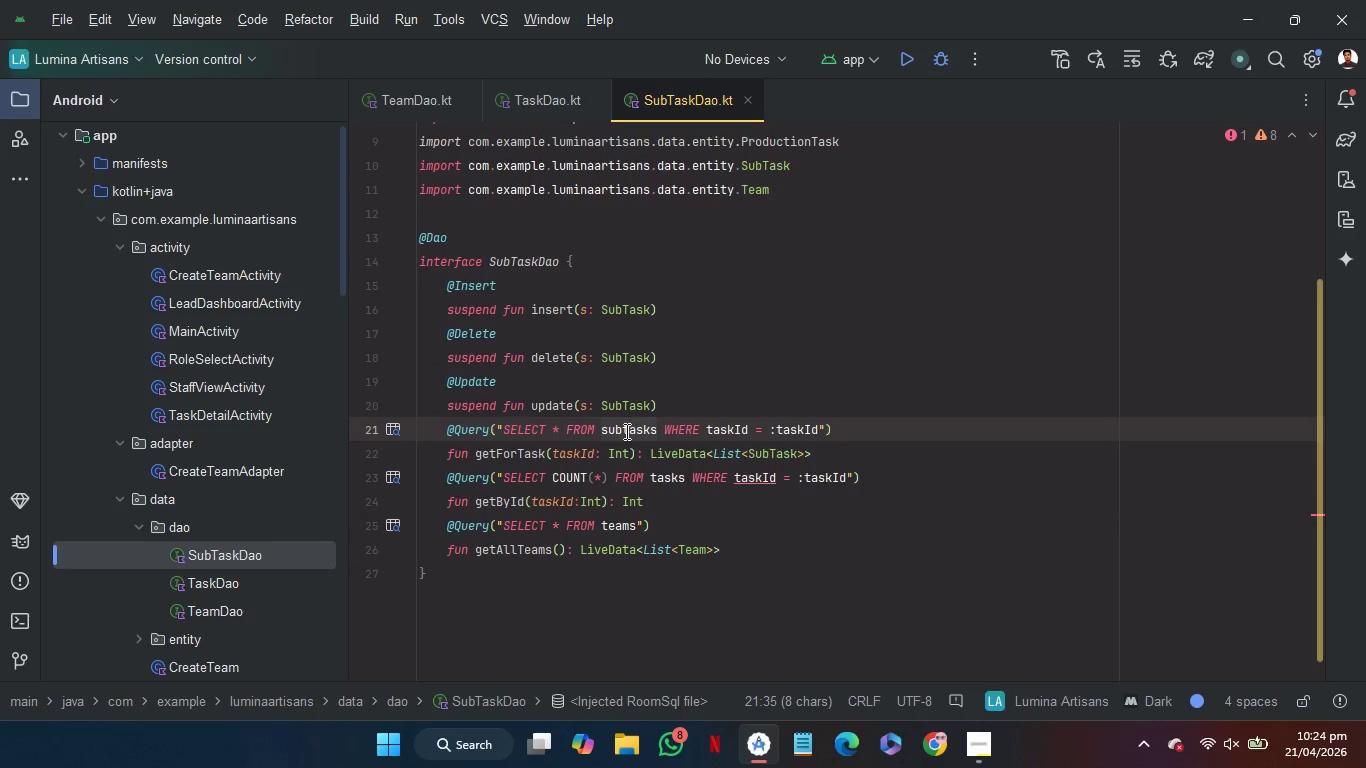 
key(Control+C)
 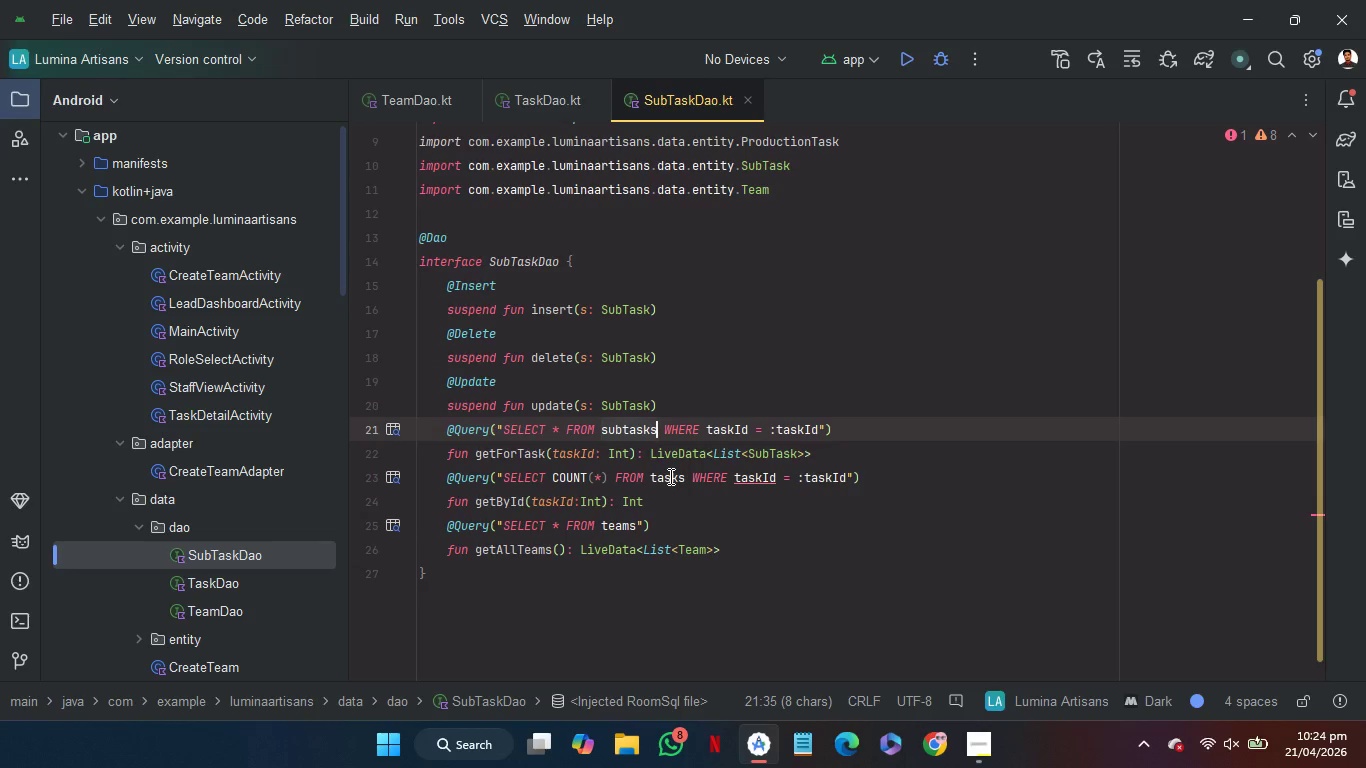 
double_click([669, 476])
 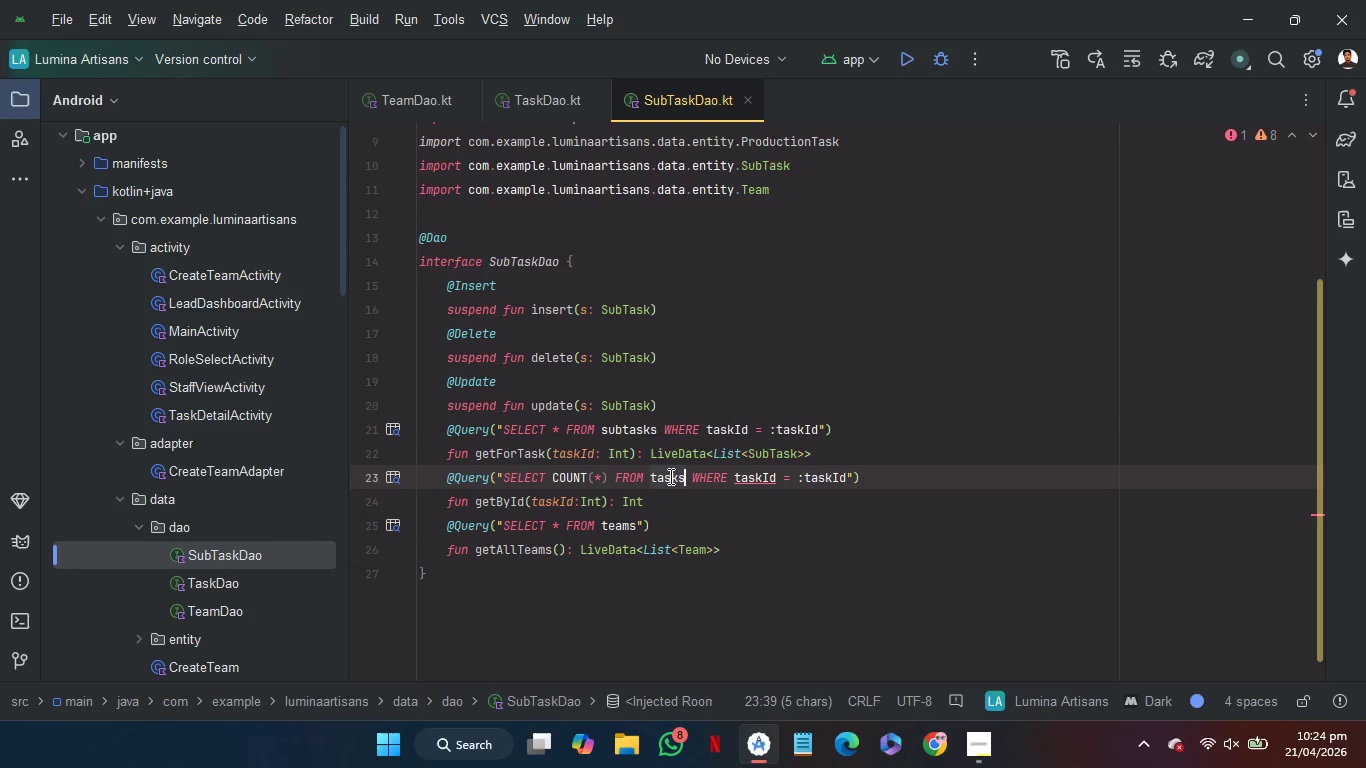 
key(Control+V)
 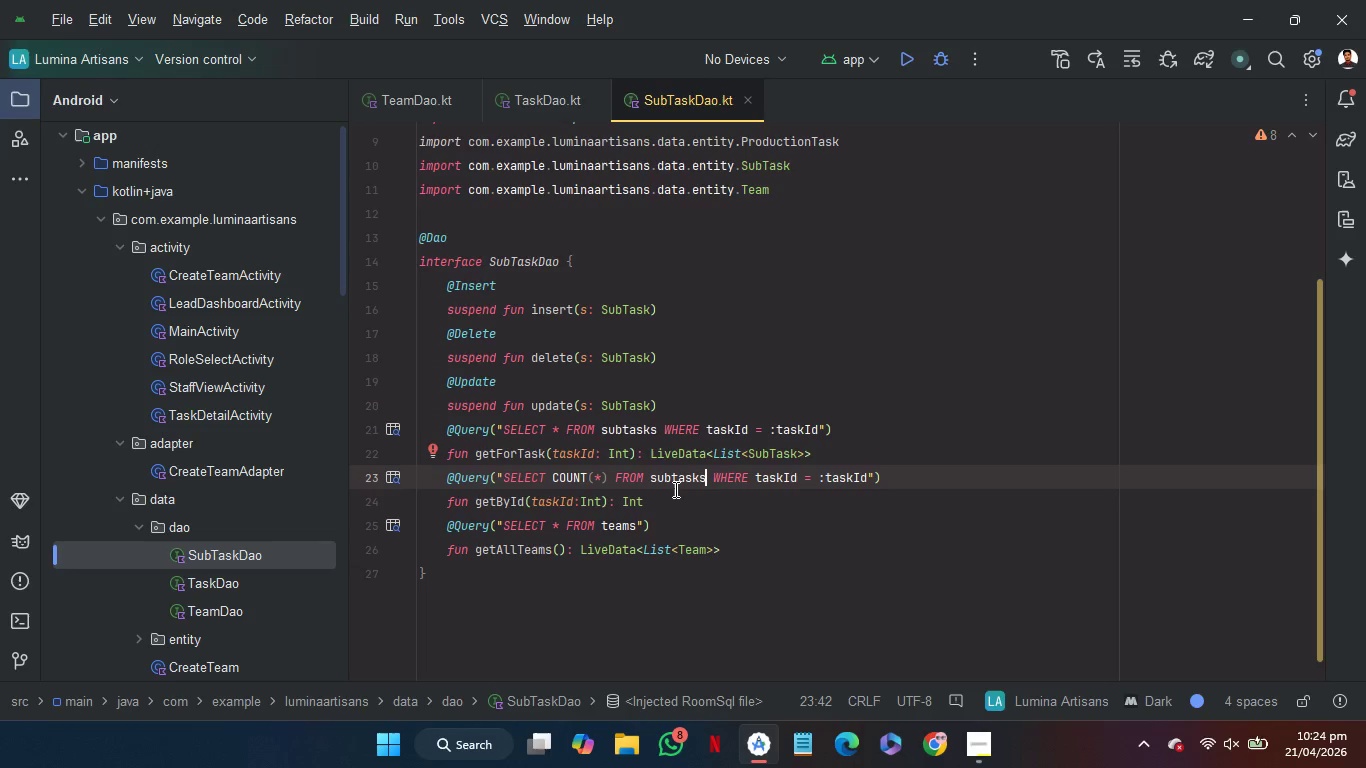 
mouse_move([621, 510])
 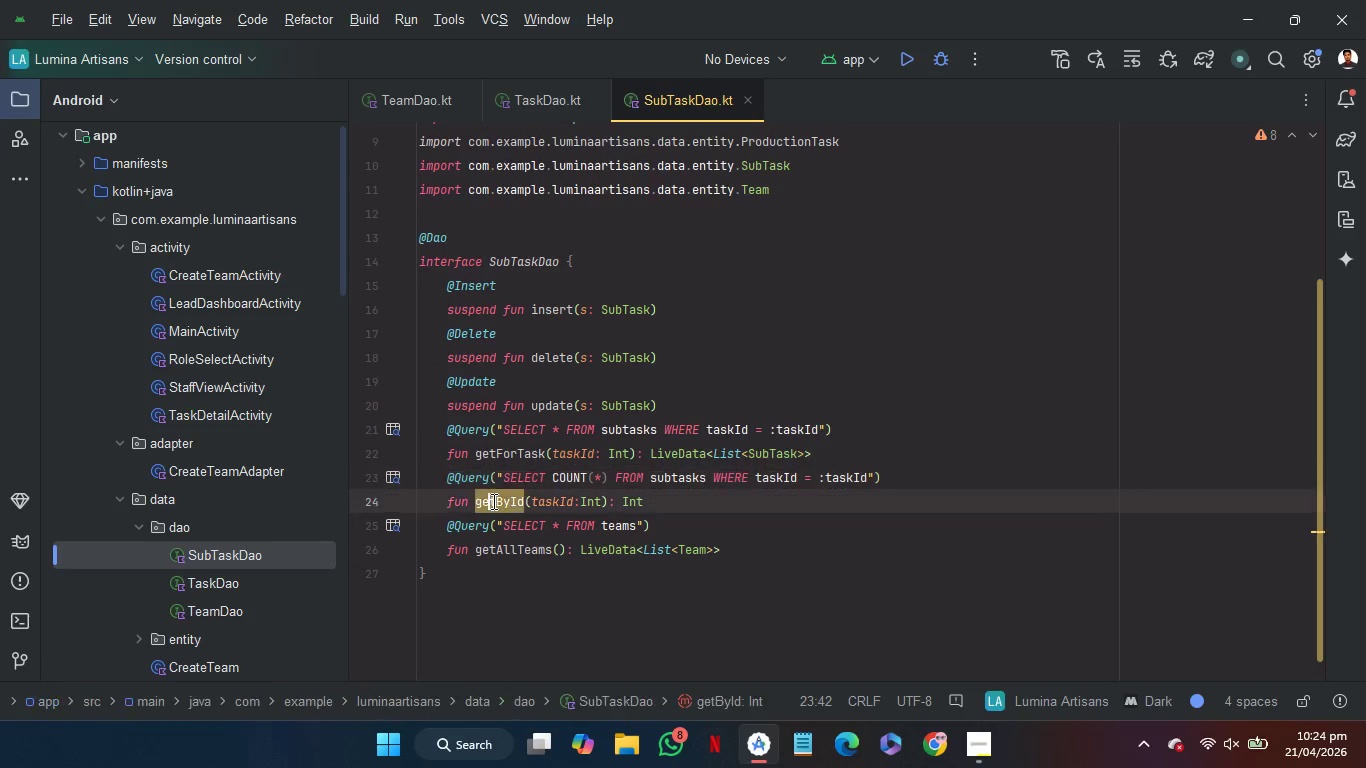 
double_click([492, 501])
 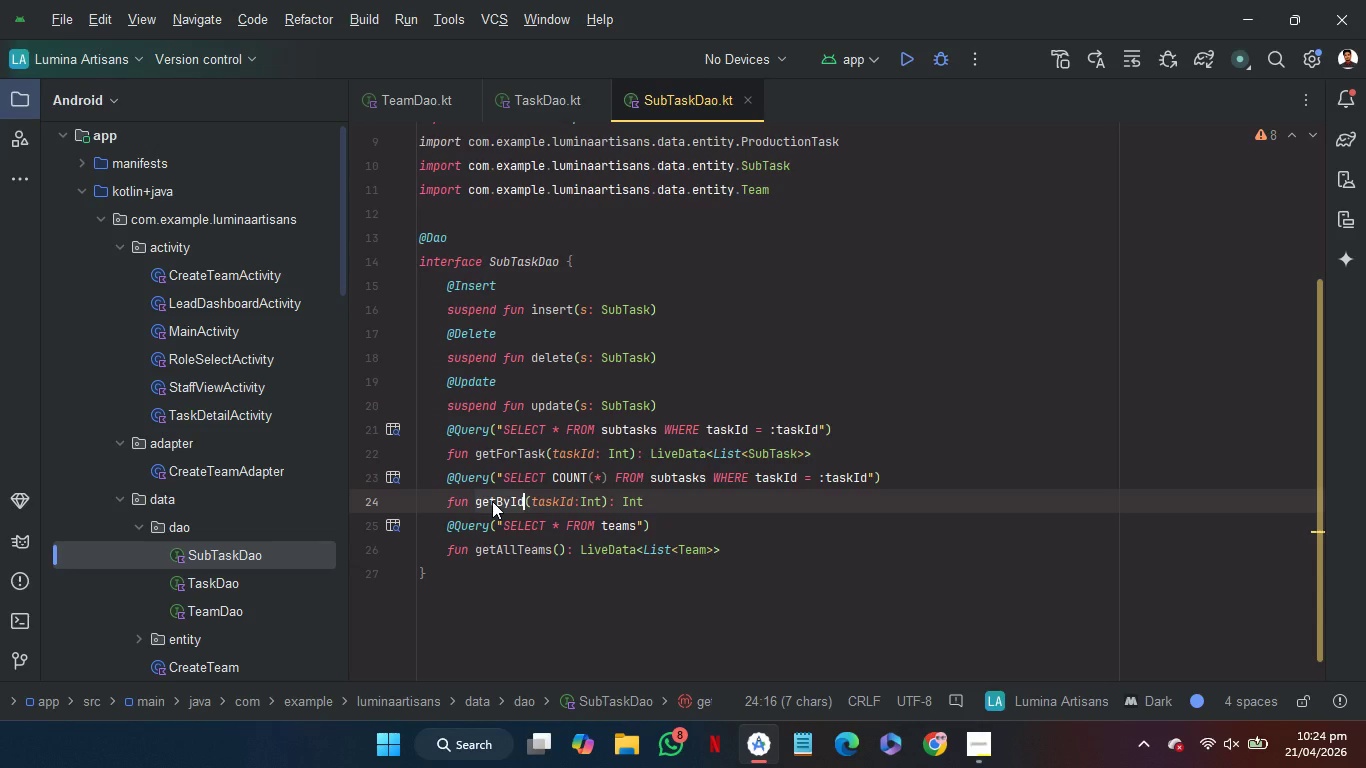 
type(total)
 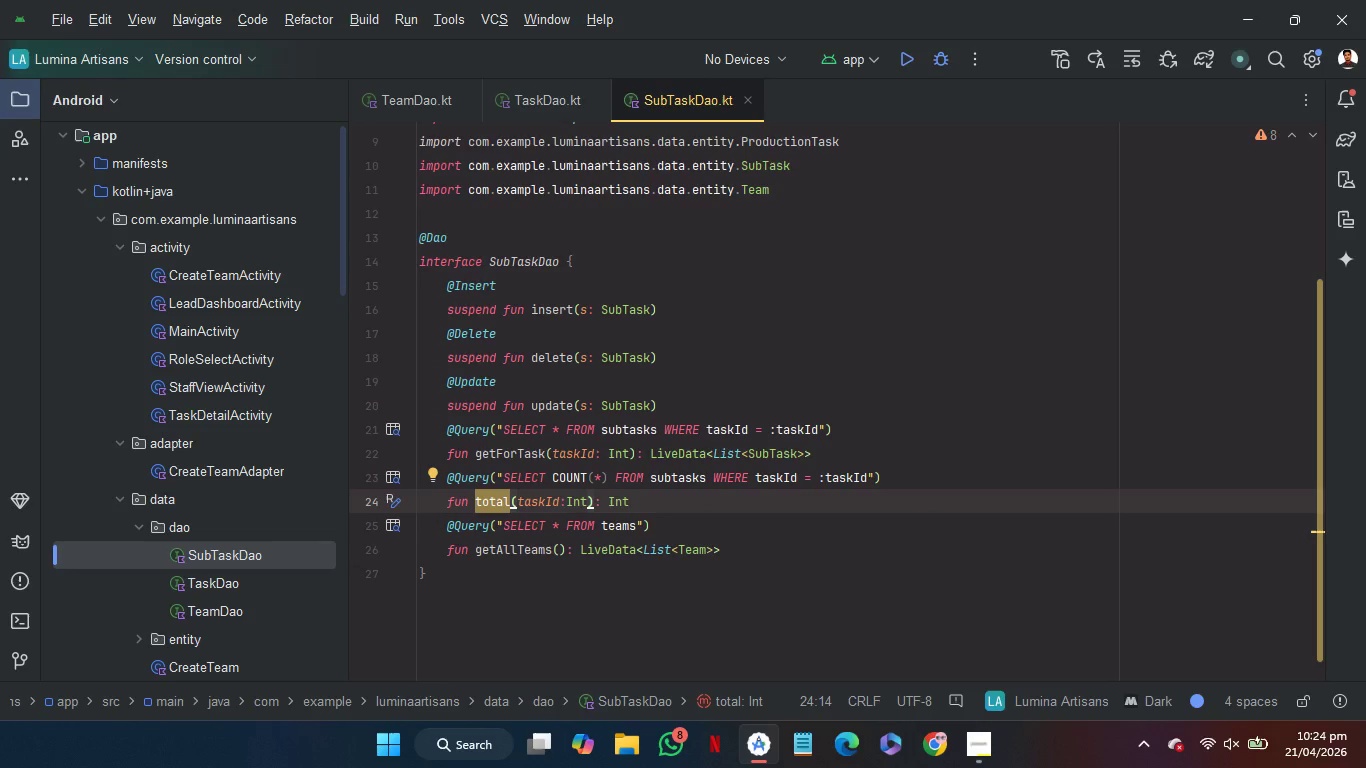 
wait(9.2)
 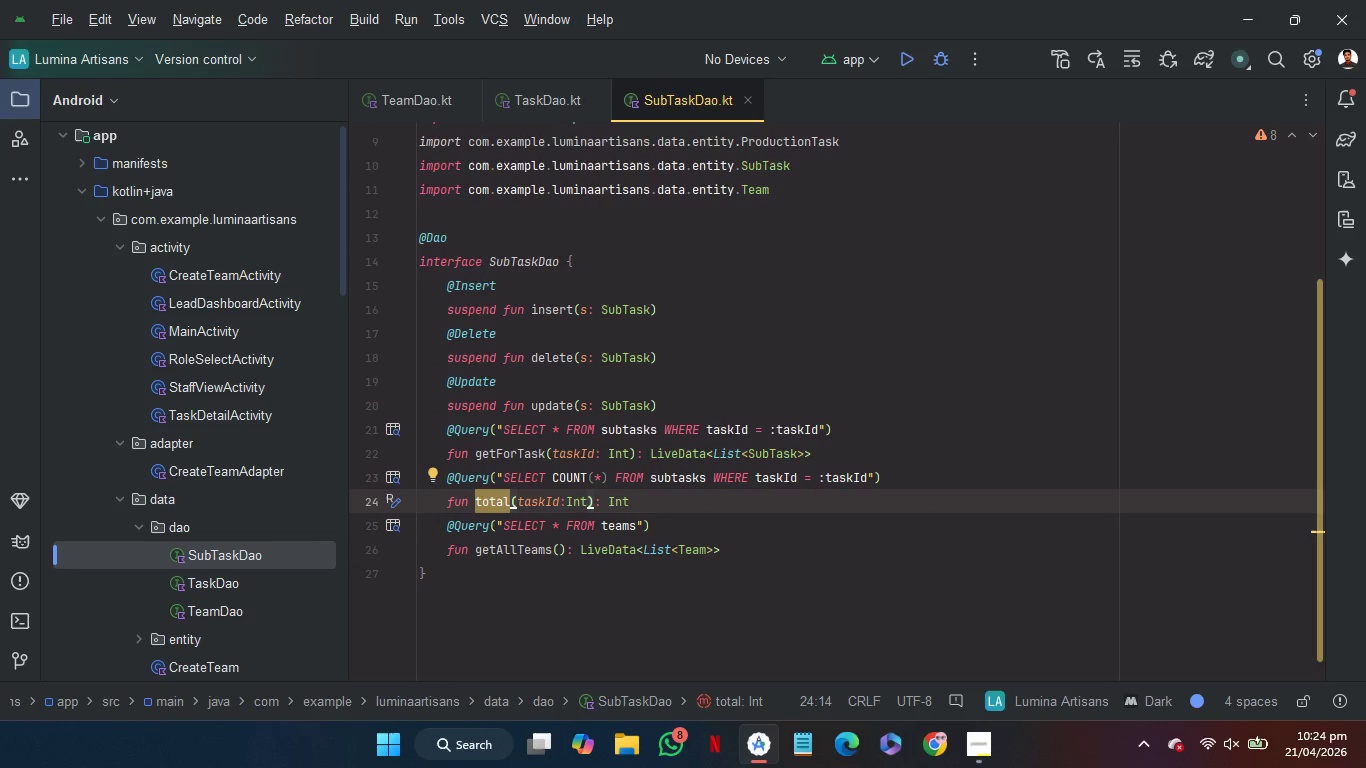 
double_click([507, 551])
 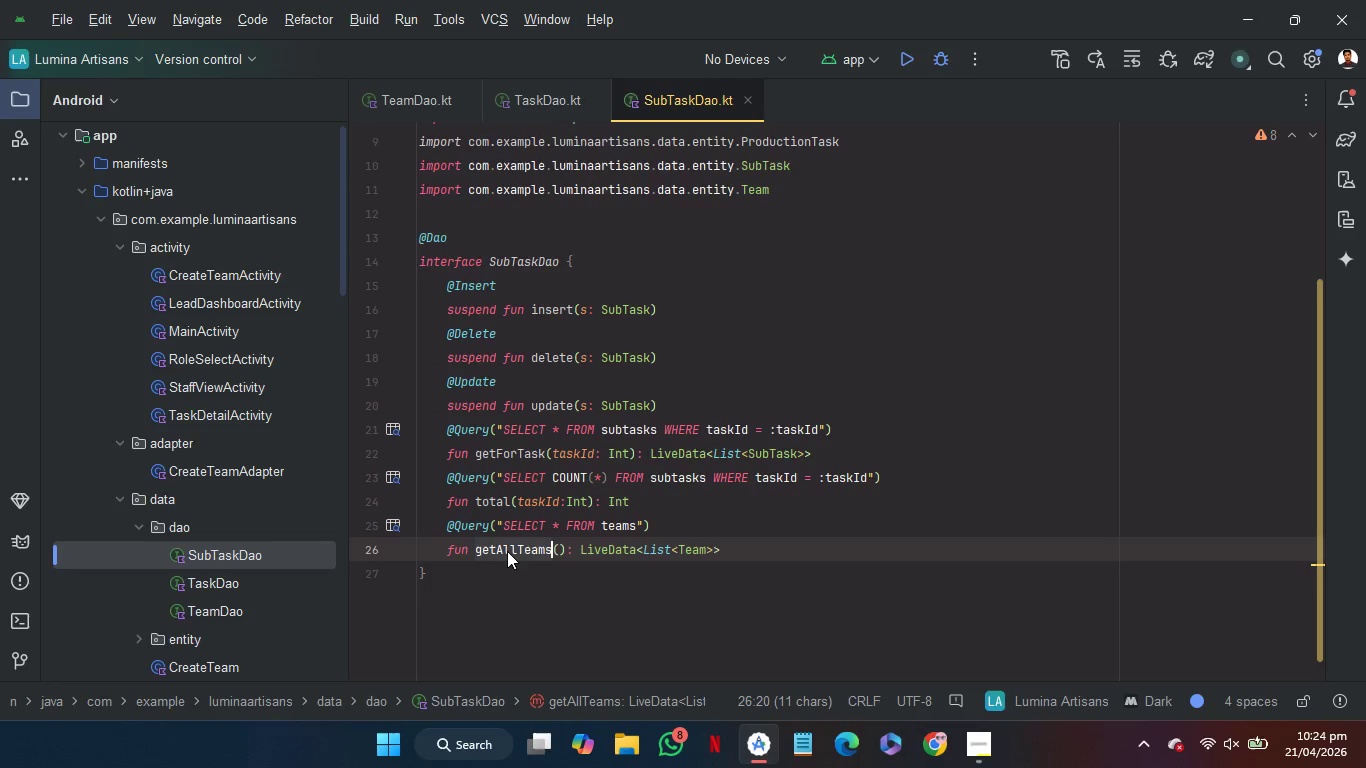 
type(done)
 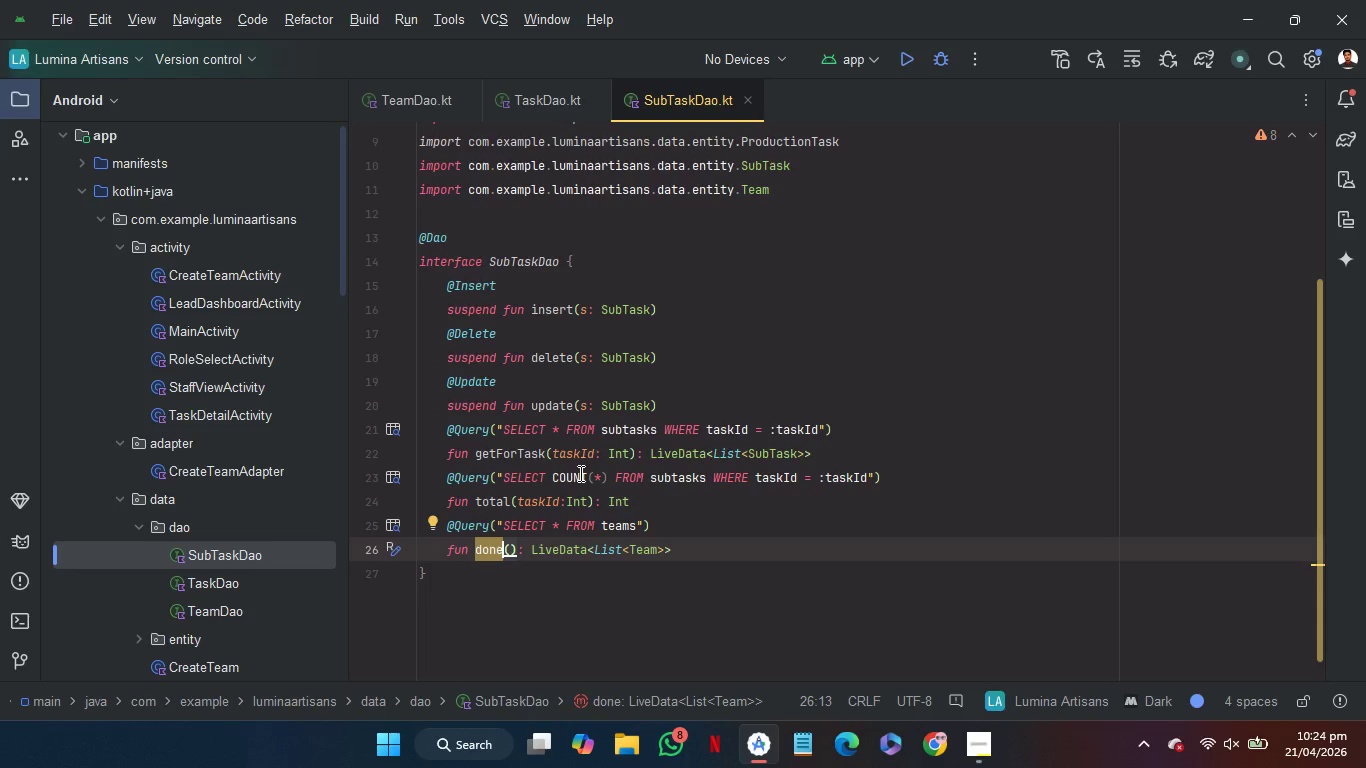 
wait(11.88)
 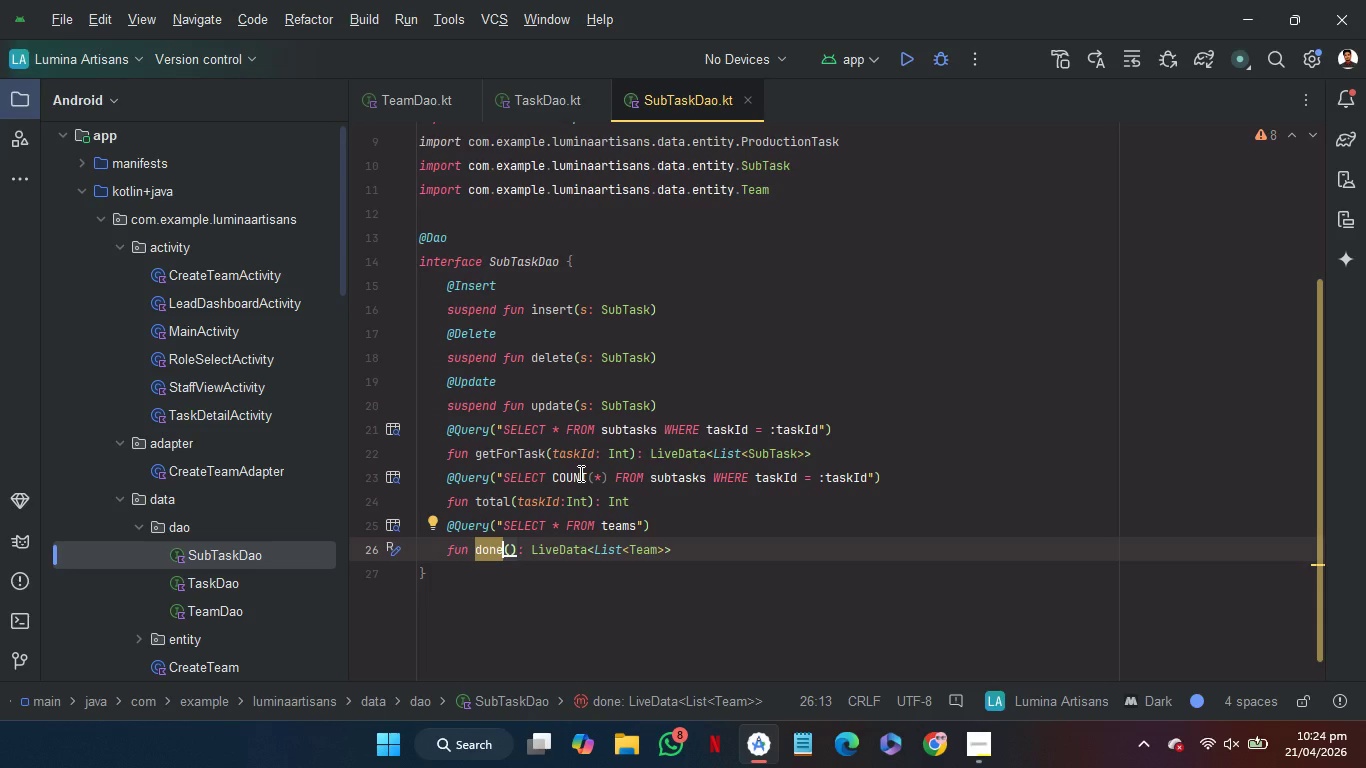 
left_click([523, 477])
 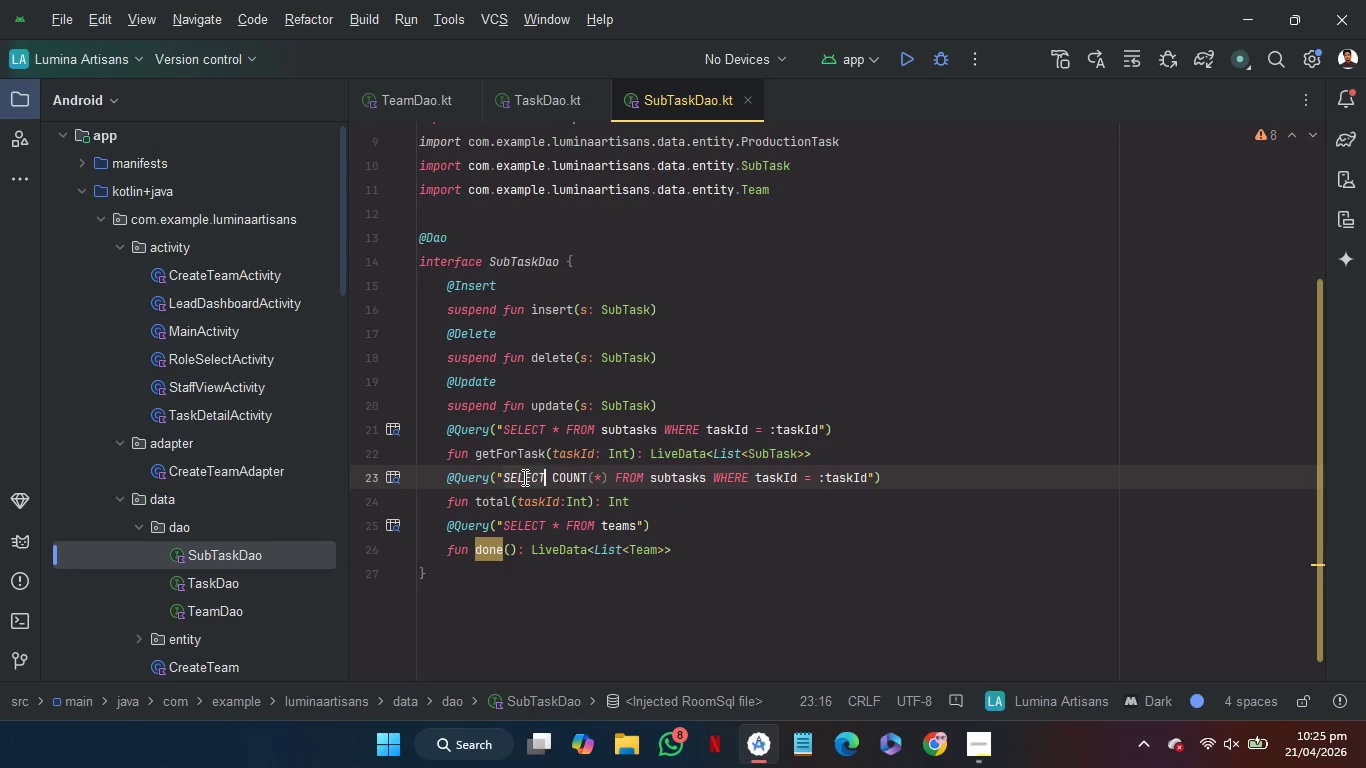 
left_click_drag(start_coordinate=[523, 477], to_coordinate=[835, 474])
 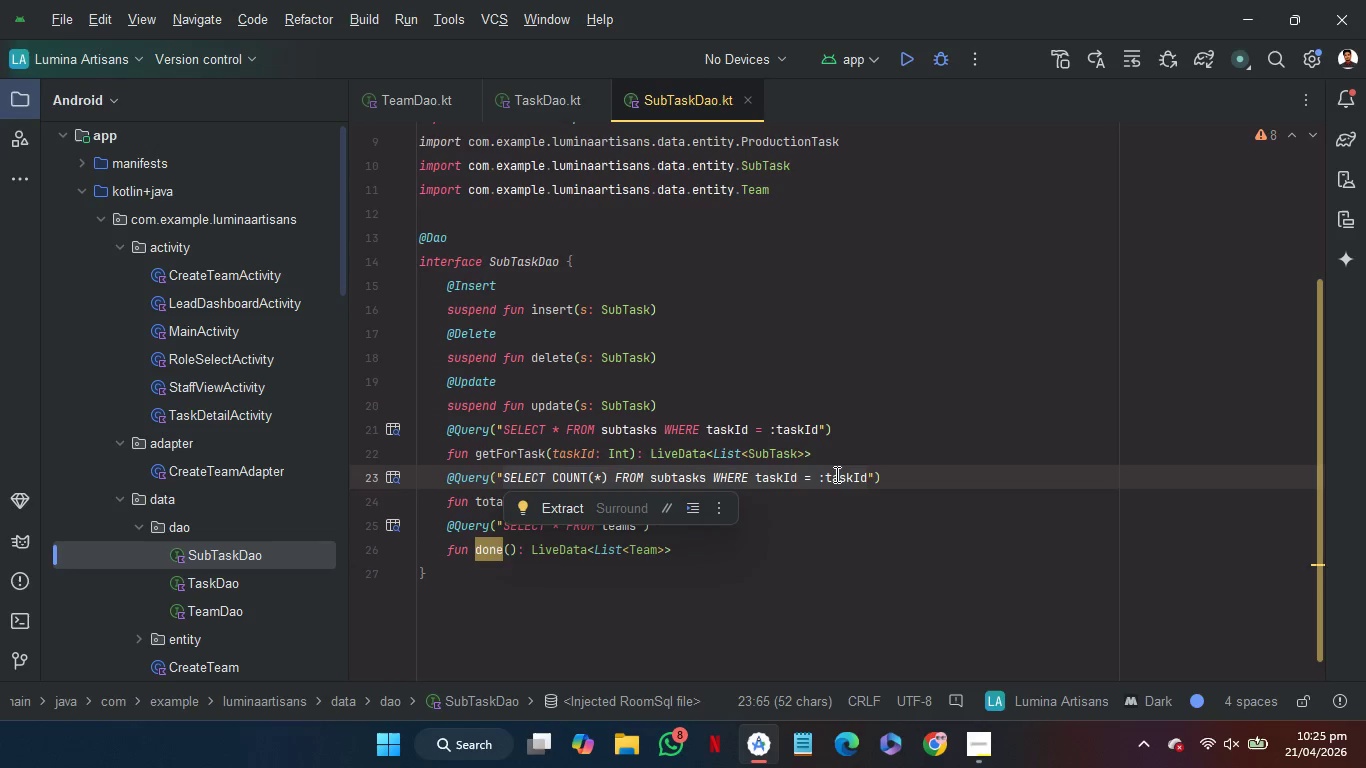 
key(Control+C)
 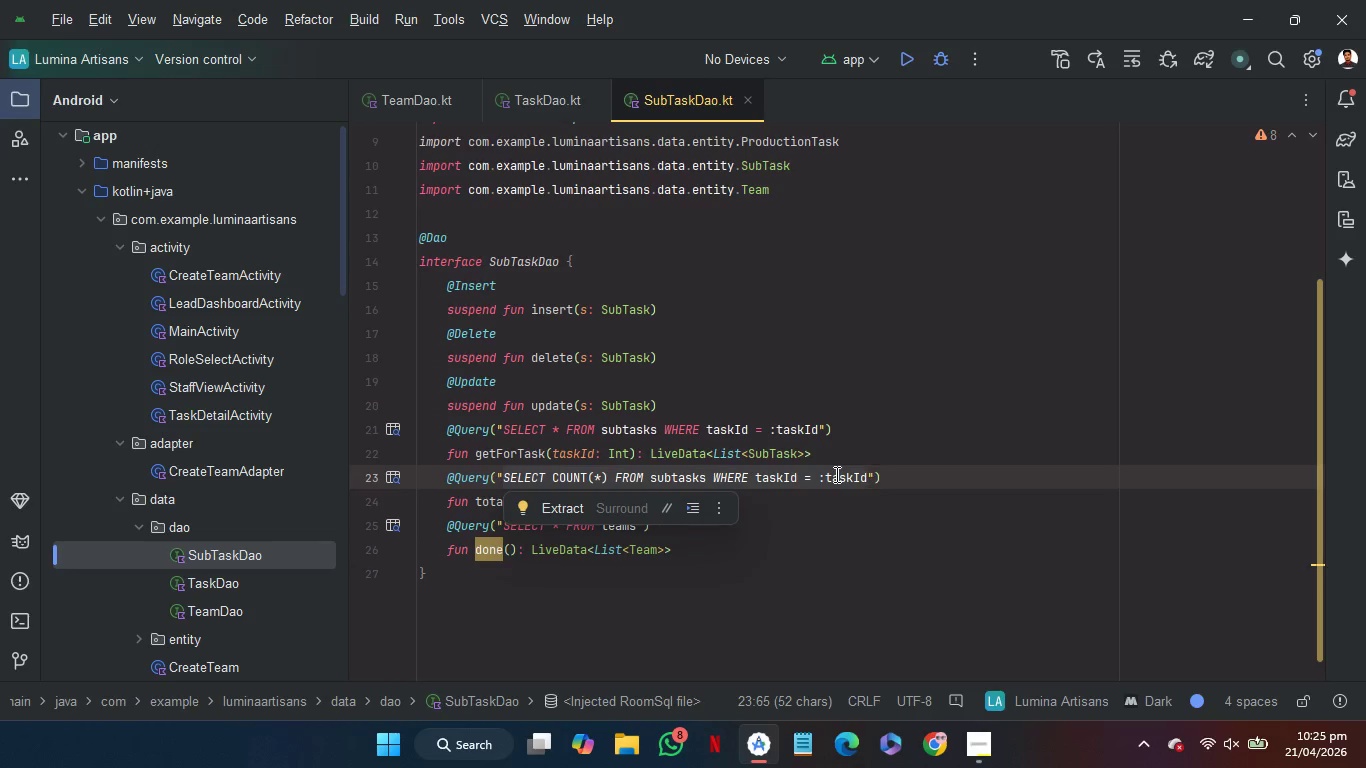 
key(Control+C)
 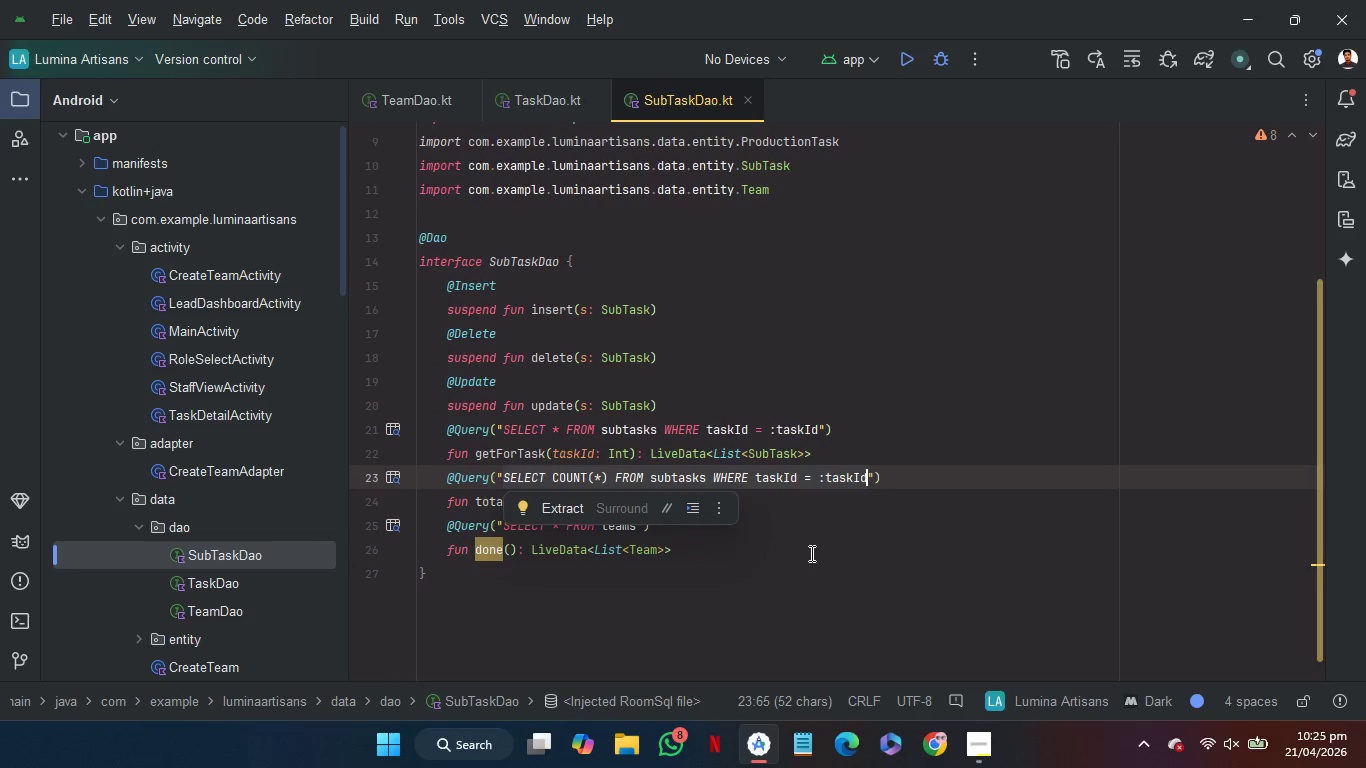 
left_click([810, 553])
 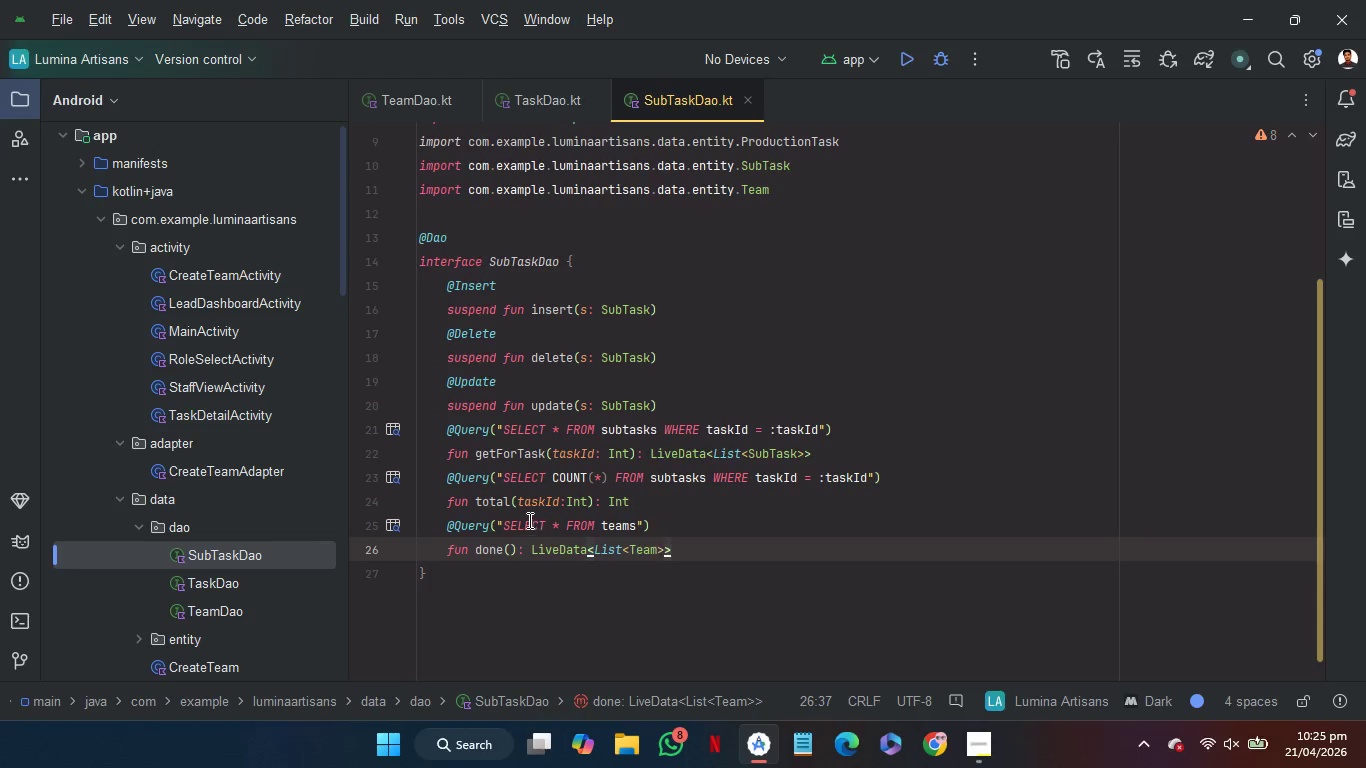 
left_click([525, 520])
 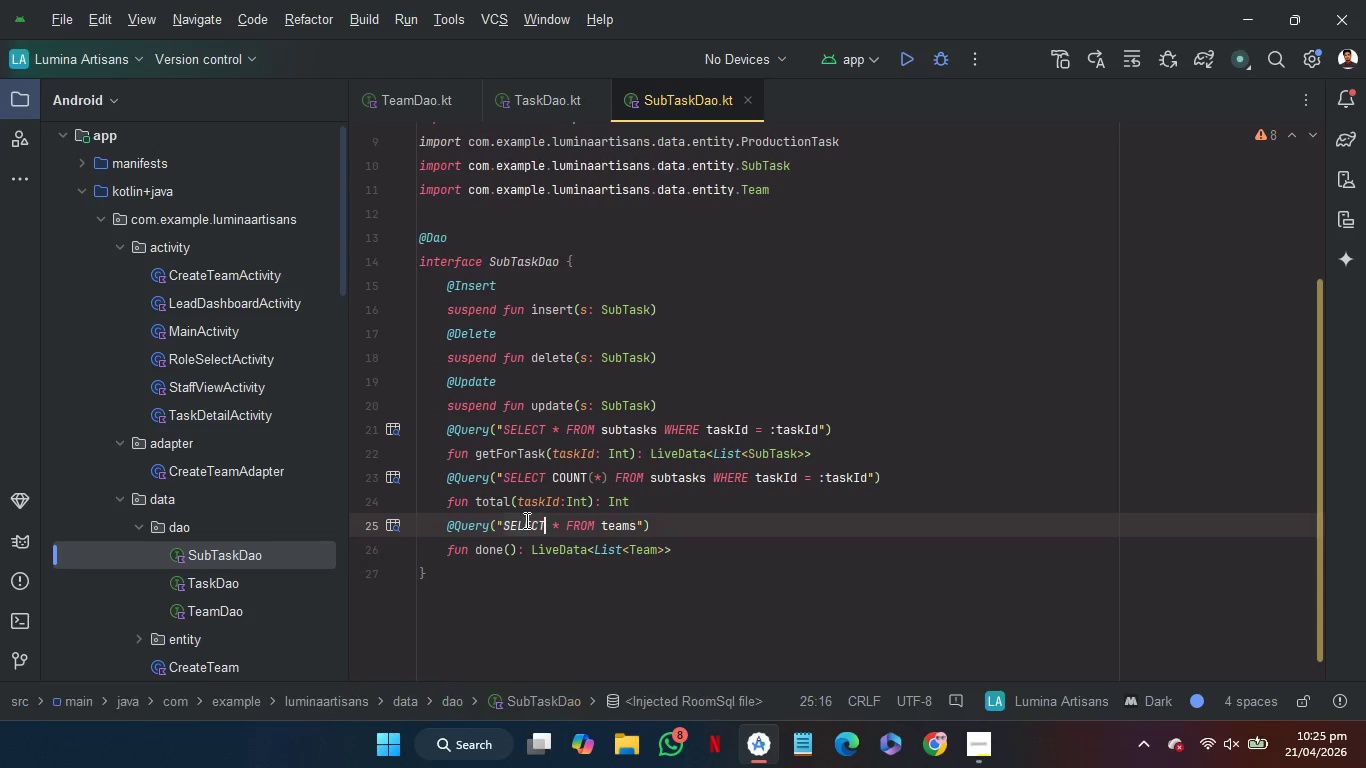 
left_click_drag(start_coordinate=[525, 520], to_coordinate=[604, 522])
 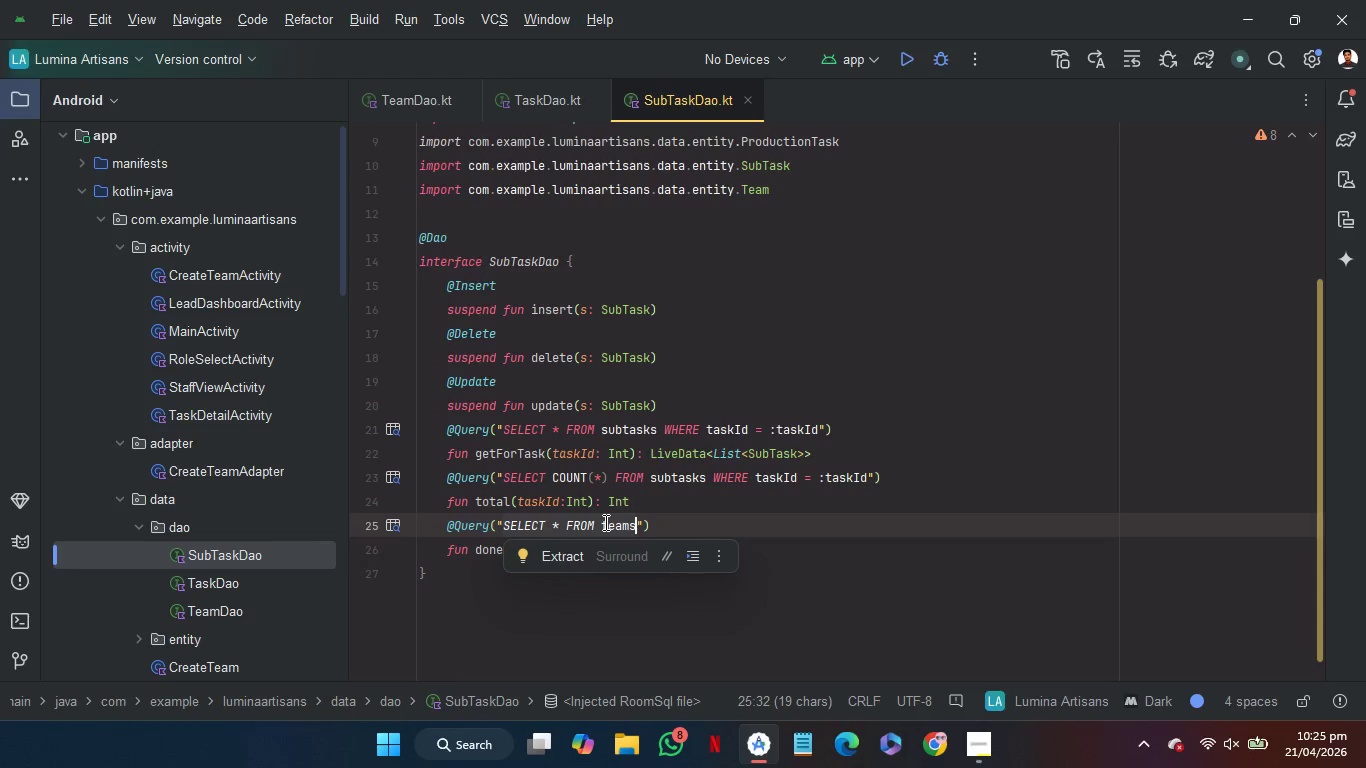 
key(Control+V)
 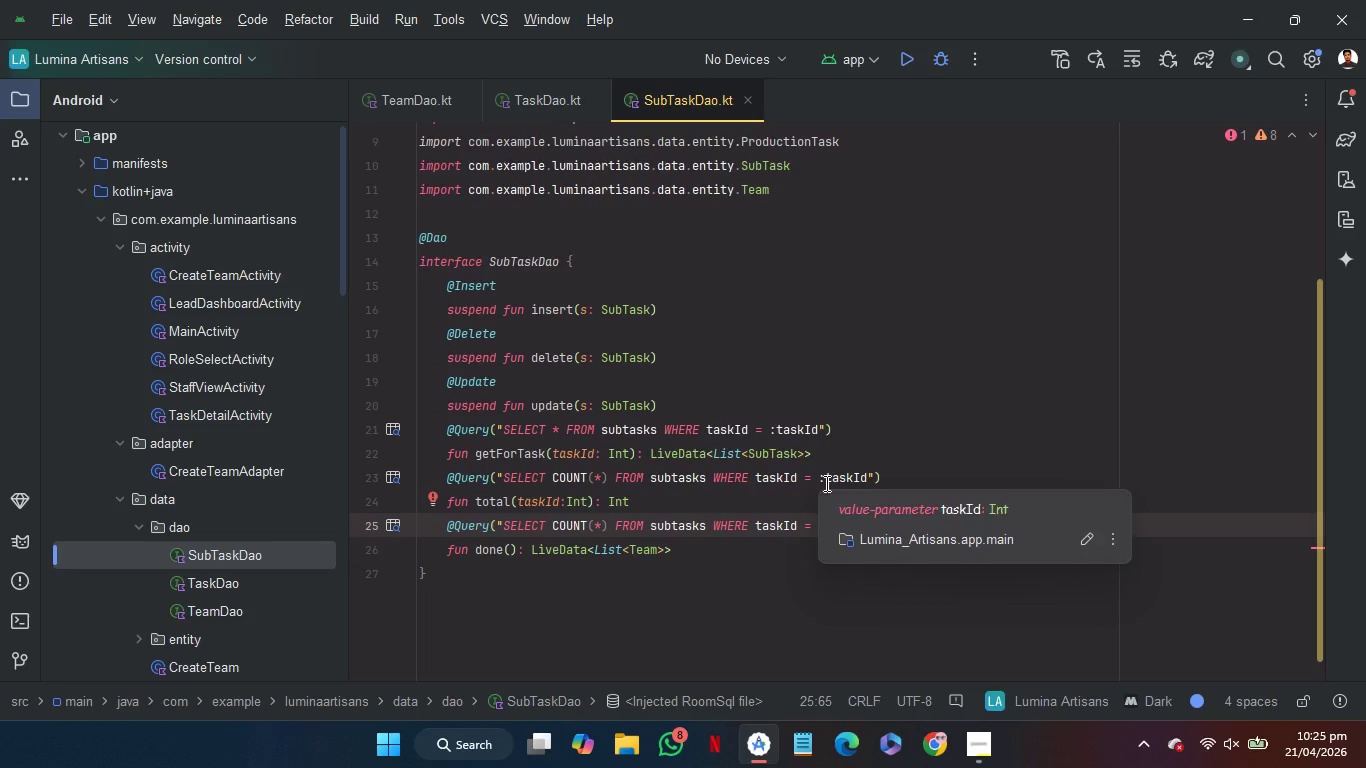 
key(Space)
 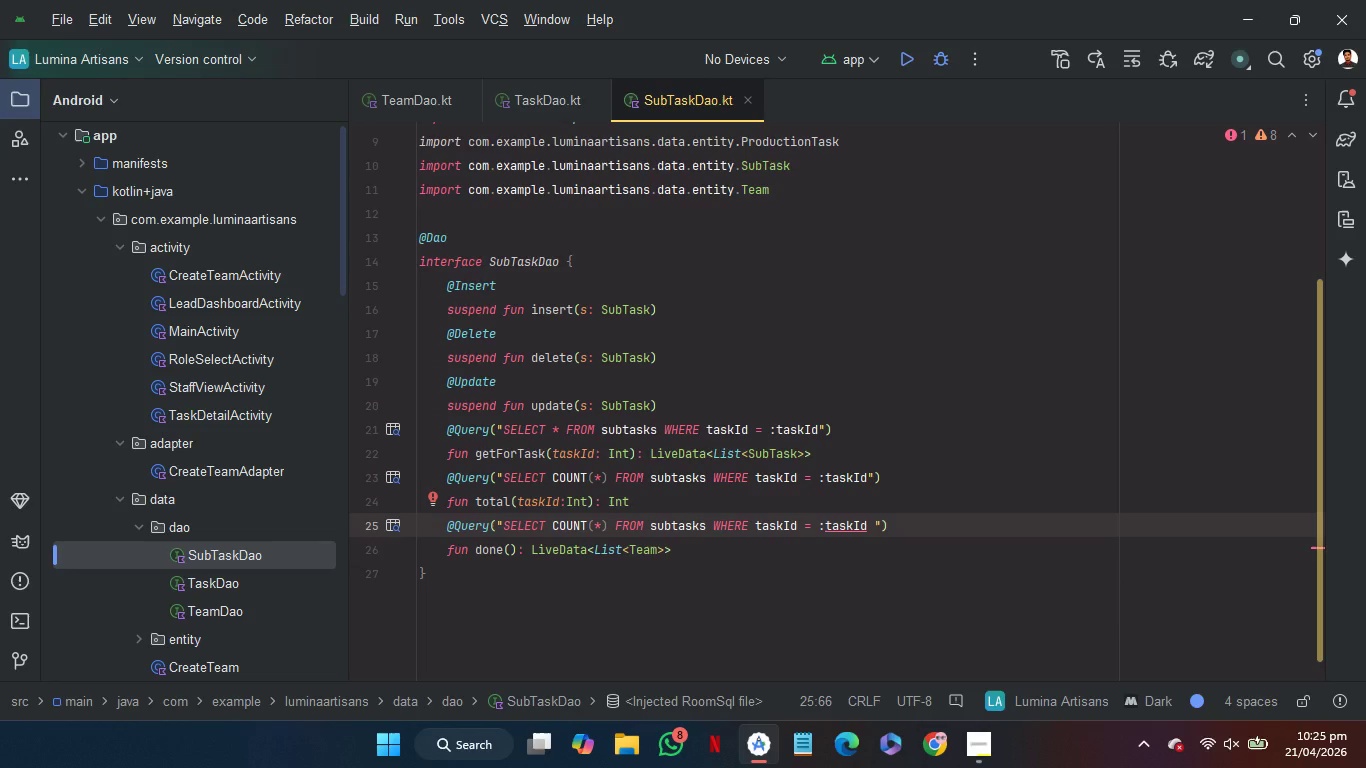 
type(AND is)
 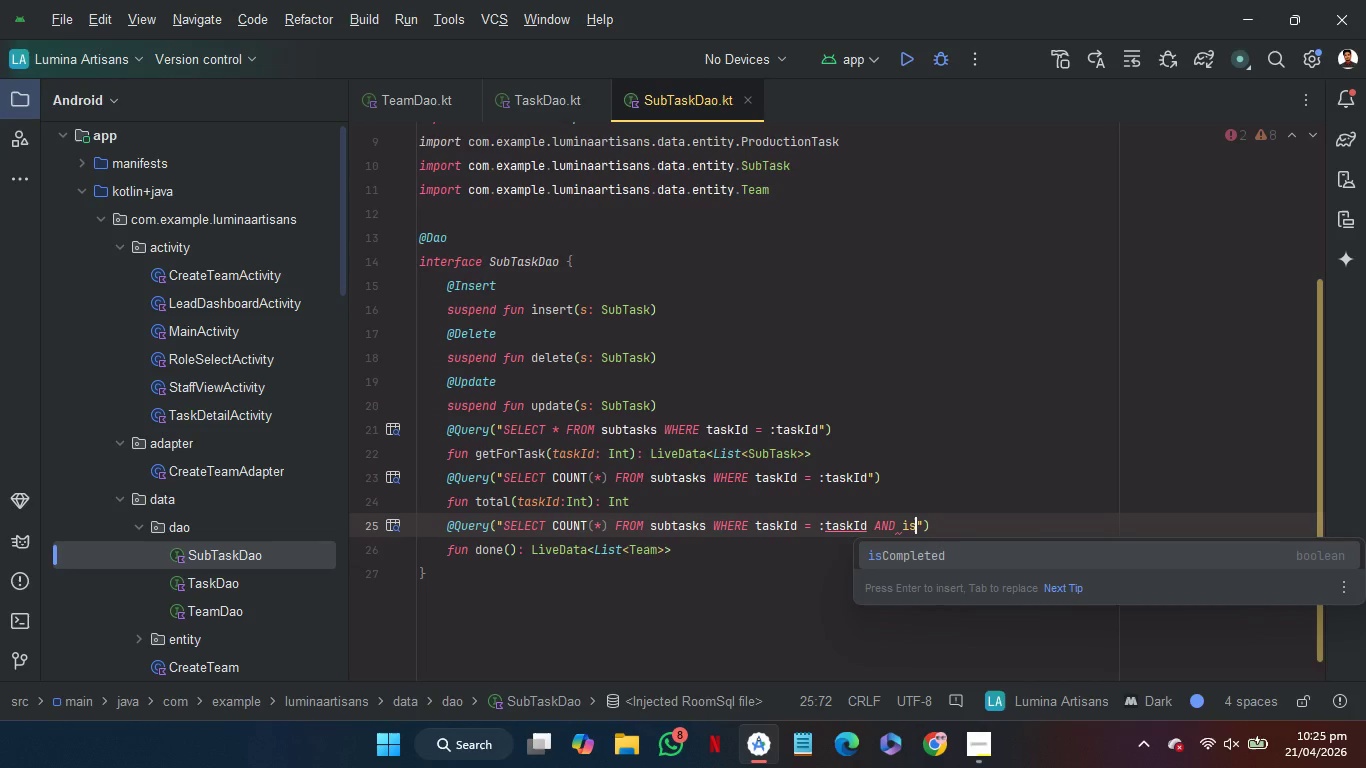 
key(Enter)
 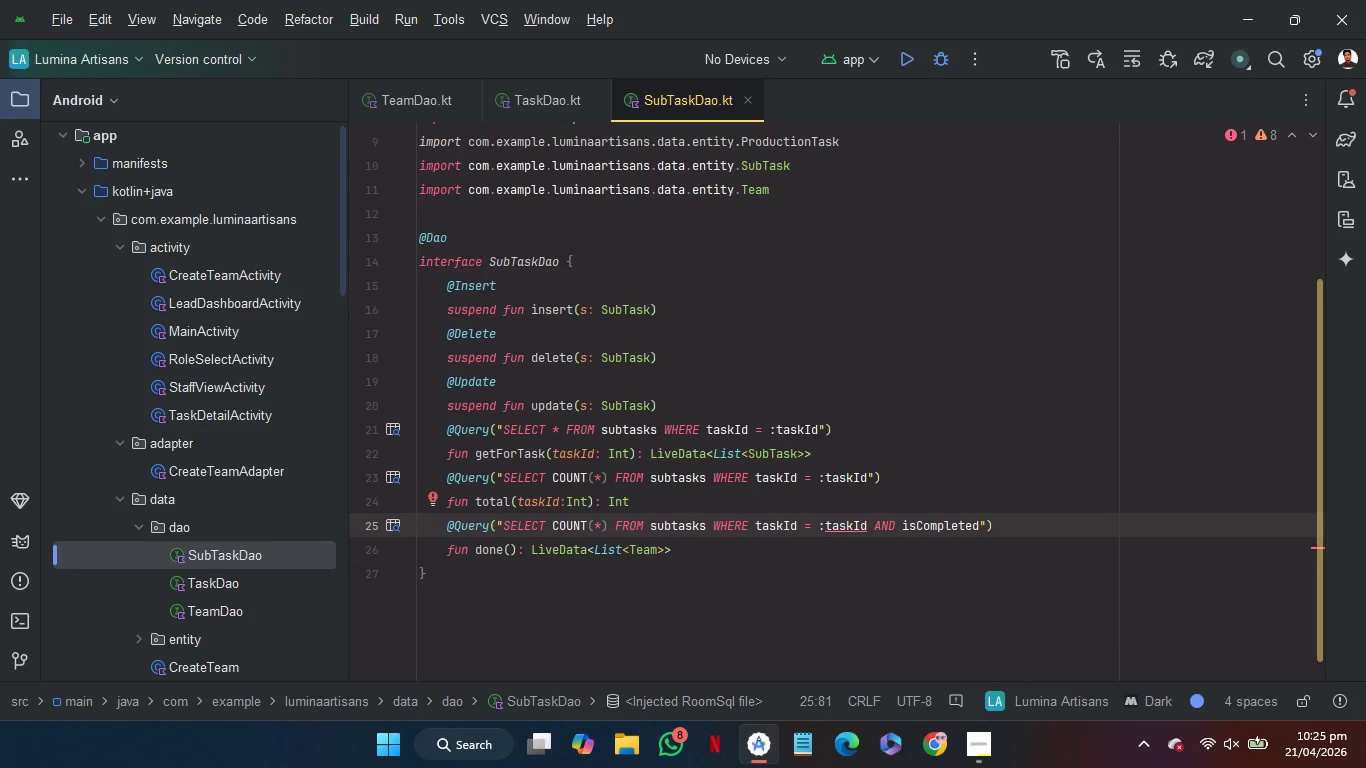 
key(Space)
 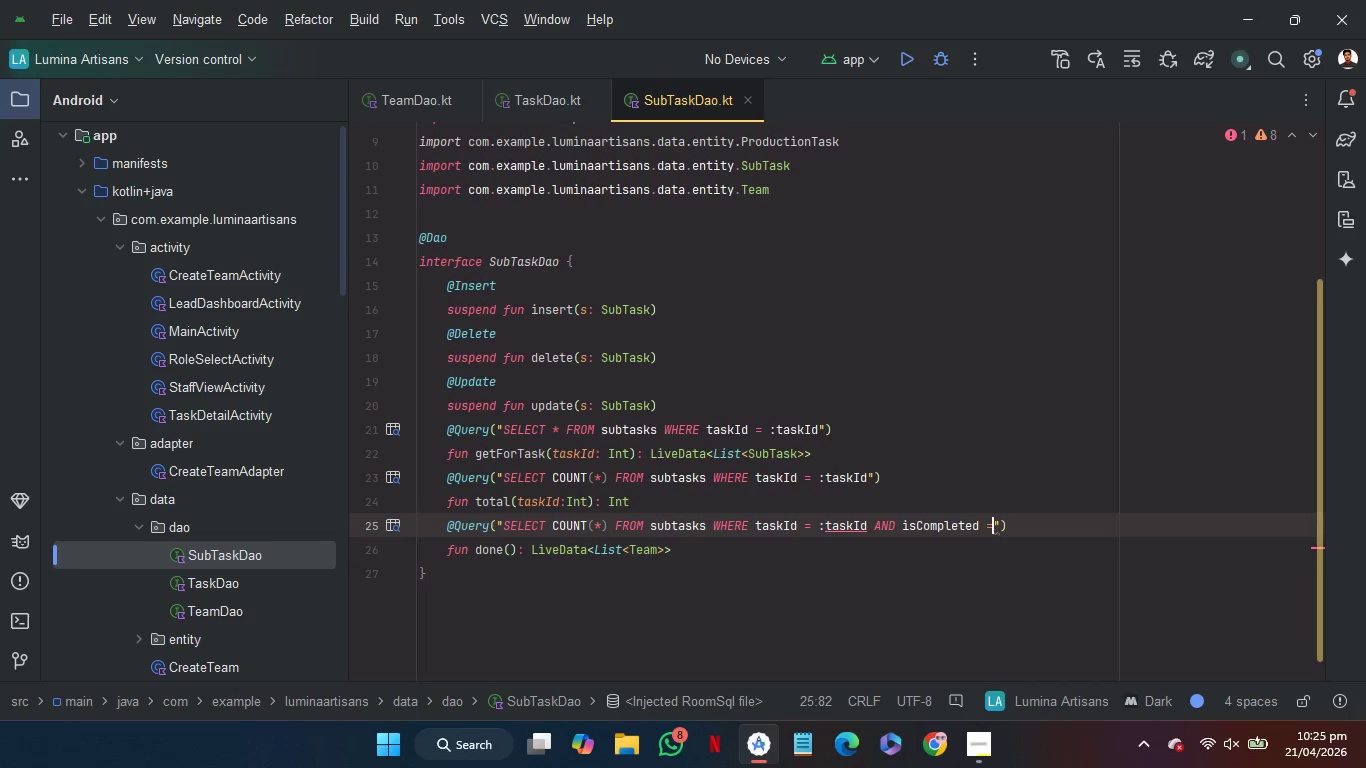 
key(Equal)
 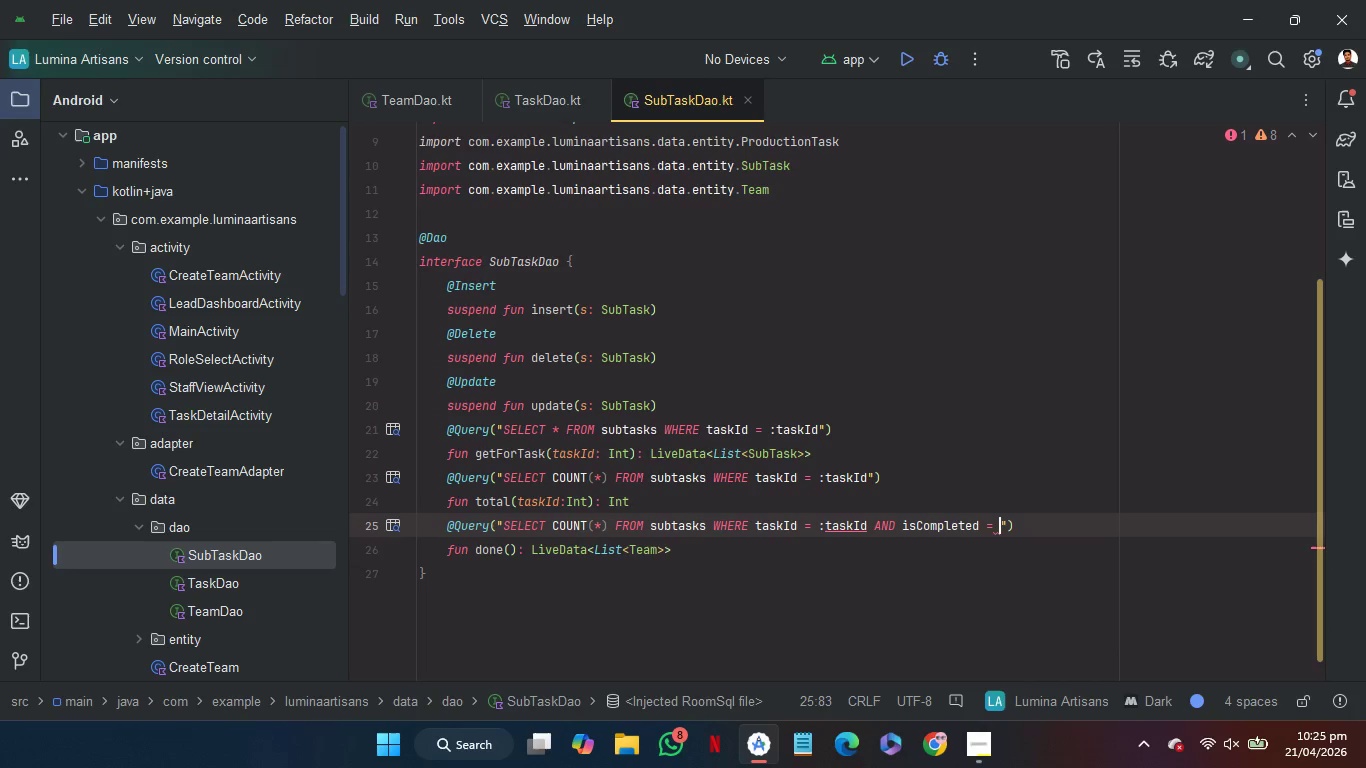 
key(Space)
 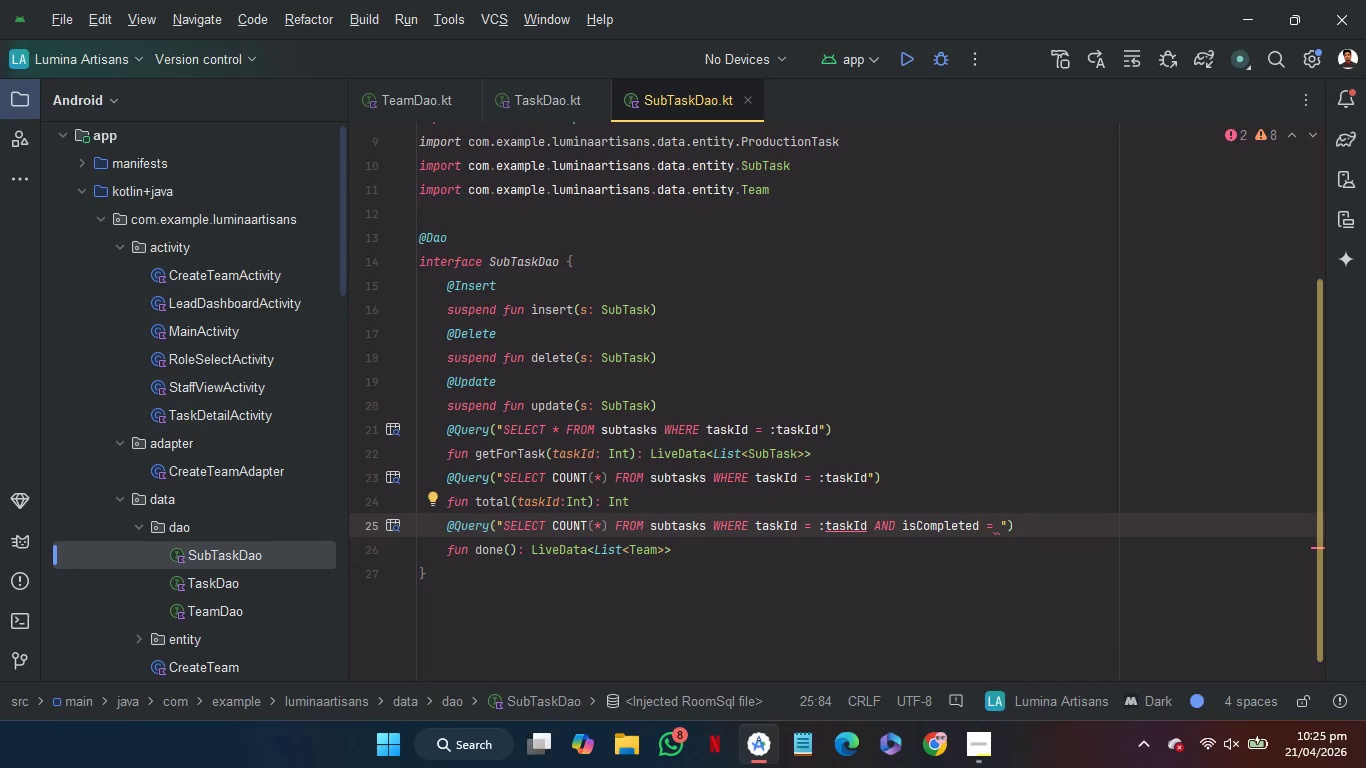 
key(1)
 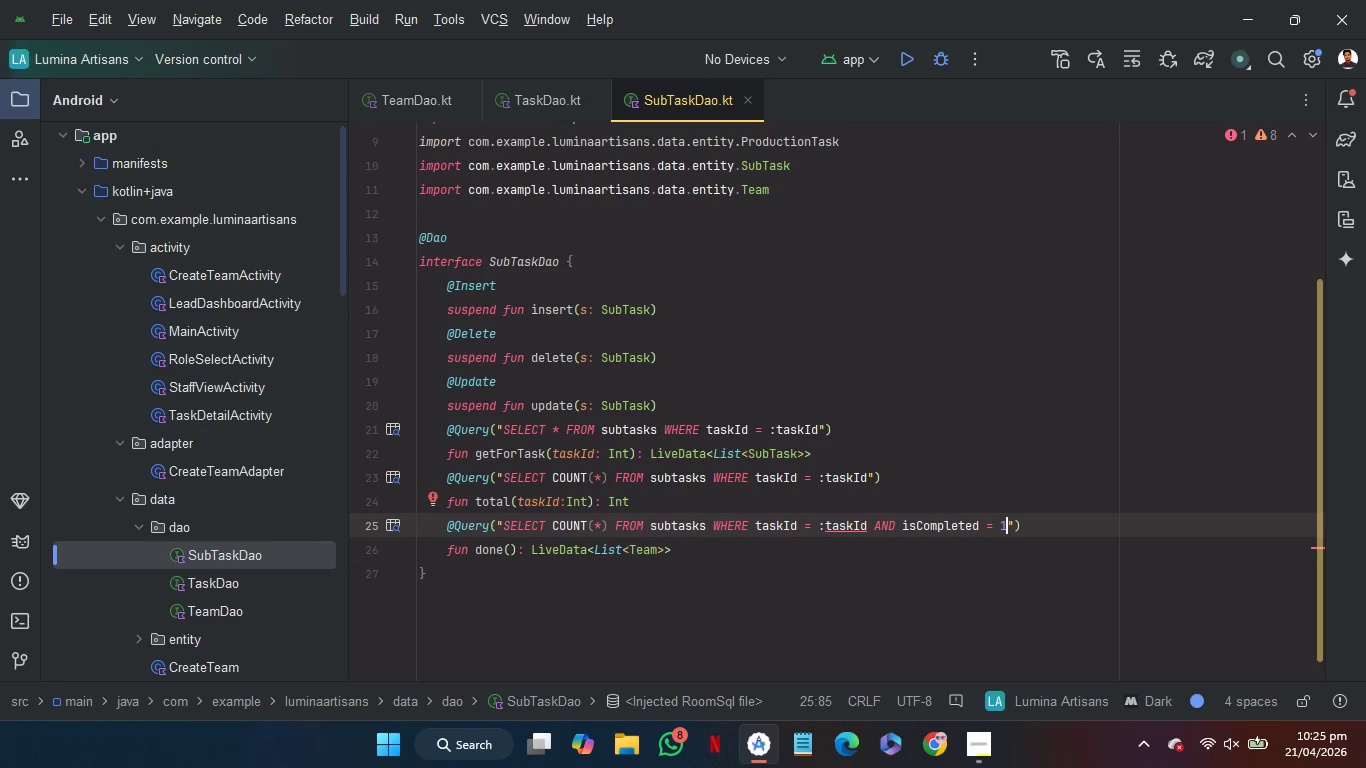 
wait(11.11)
 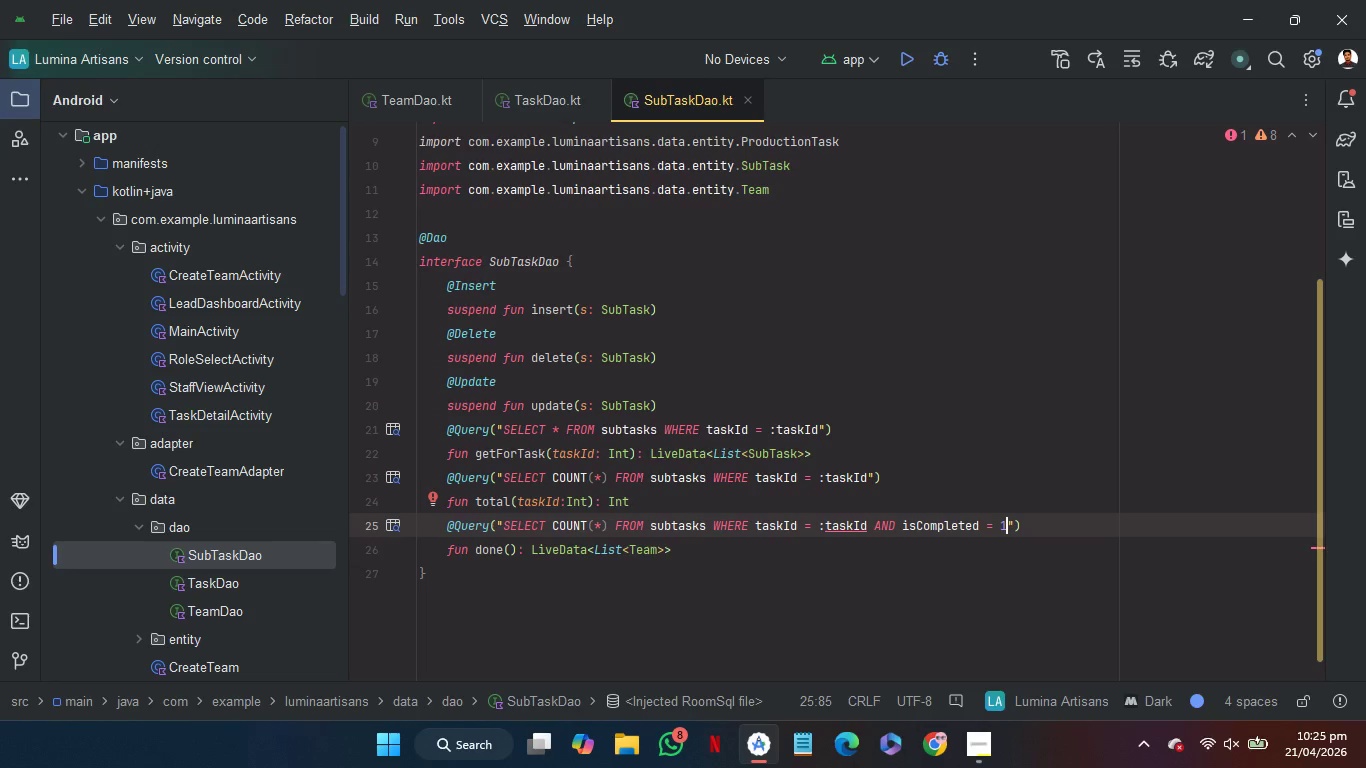 
double_click([849, 523])
 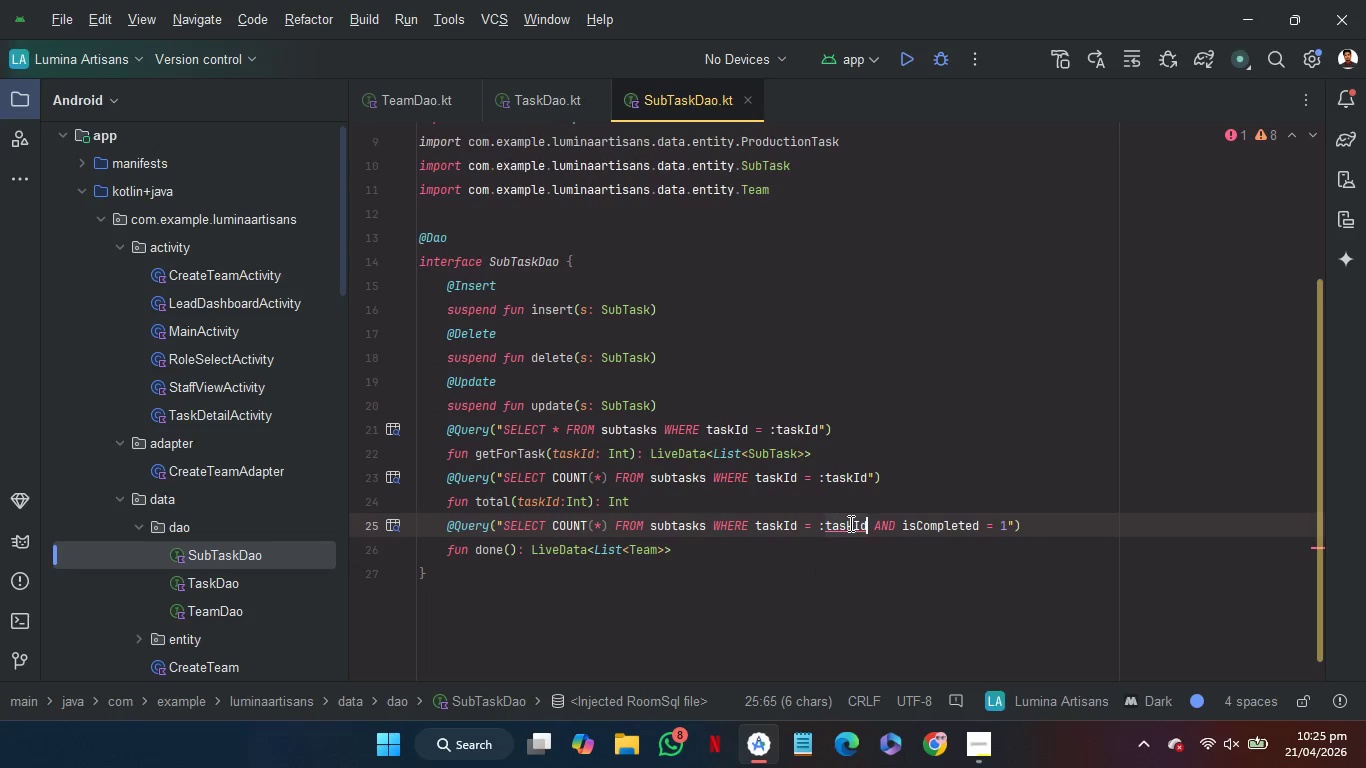 
key(Shift+ShiftLeft)
 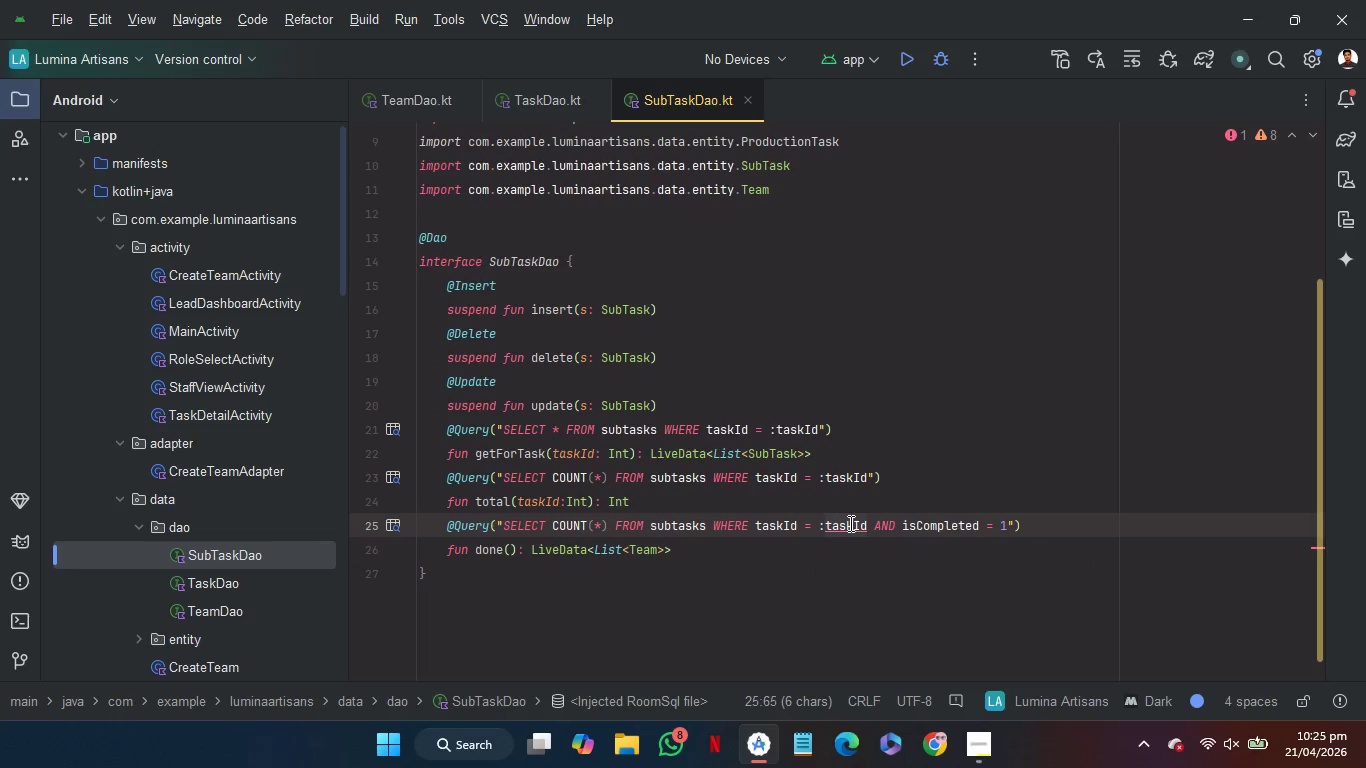 
key(Control+ControlLeft)
 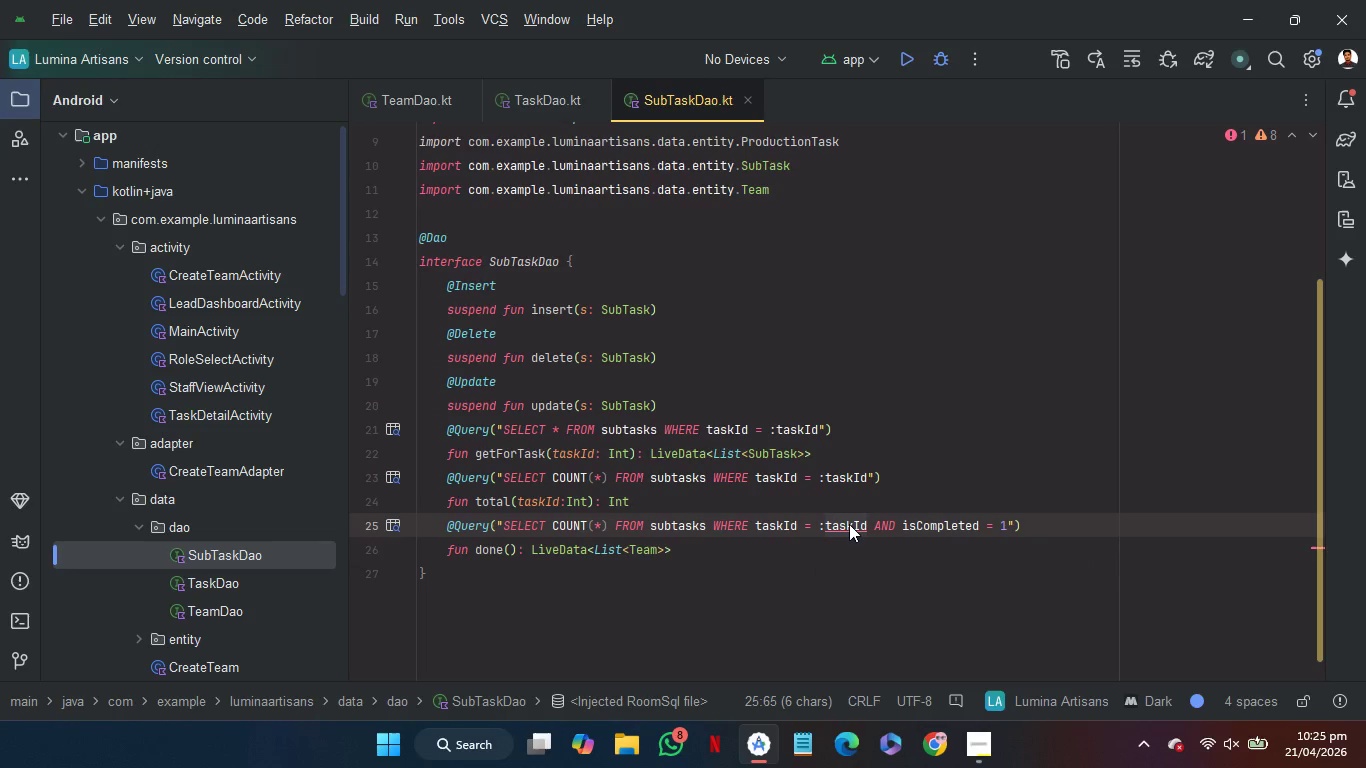 
key(Control+C)
 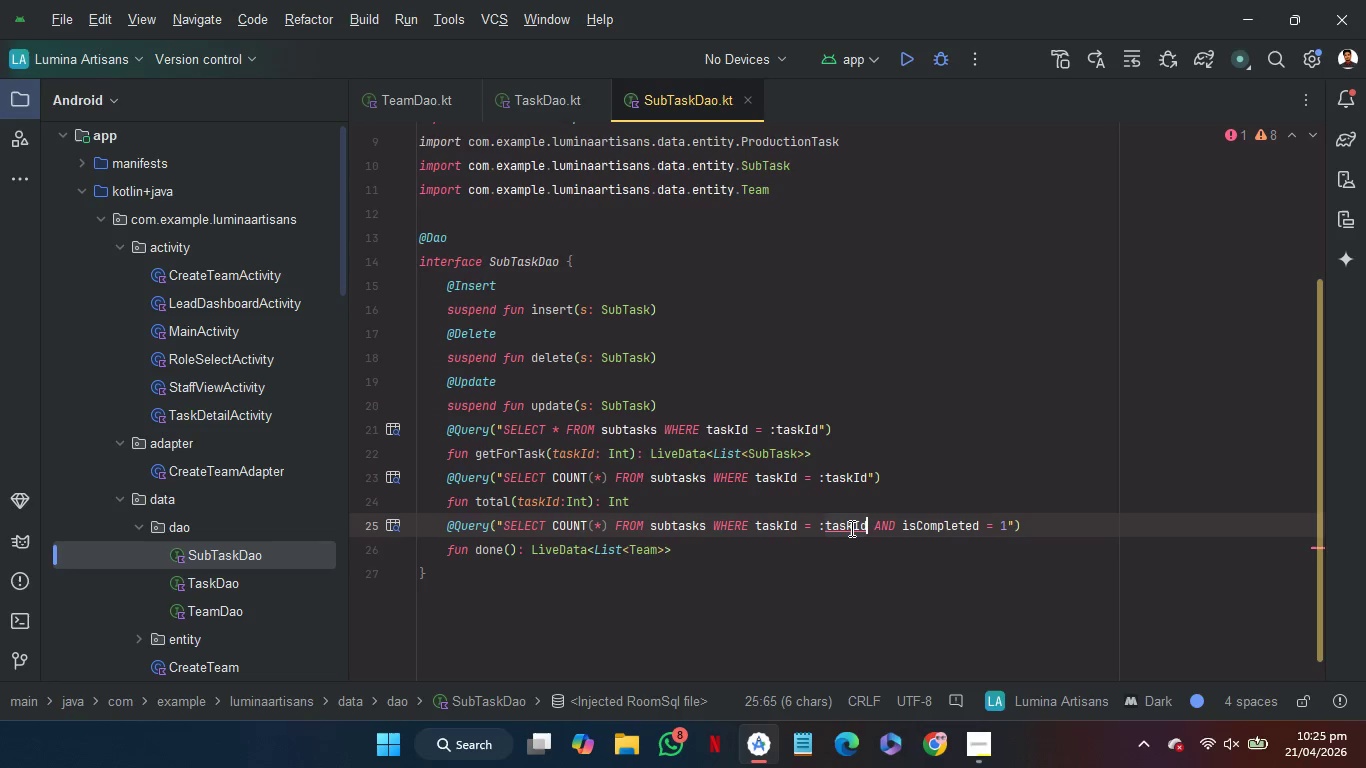 
key(Control+C)
 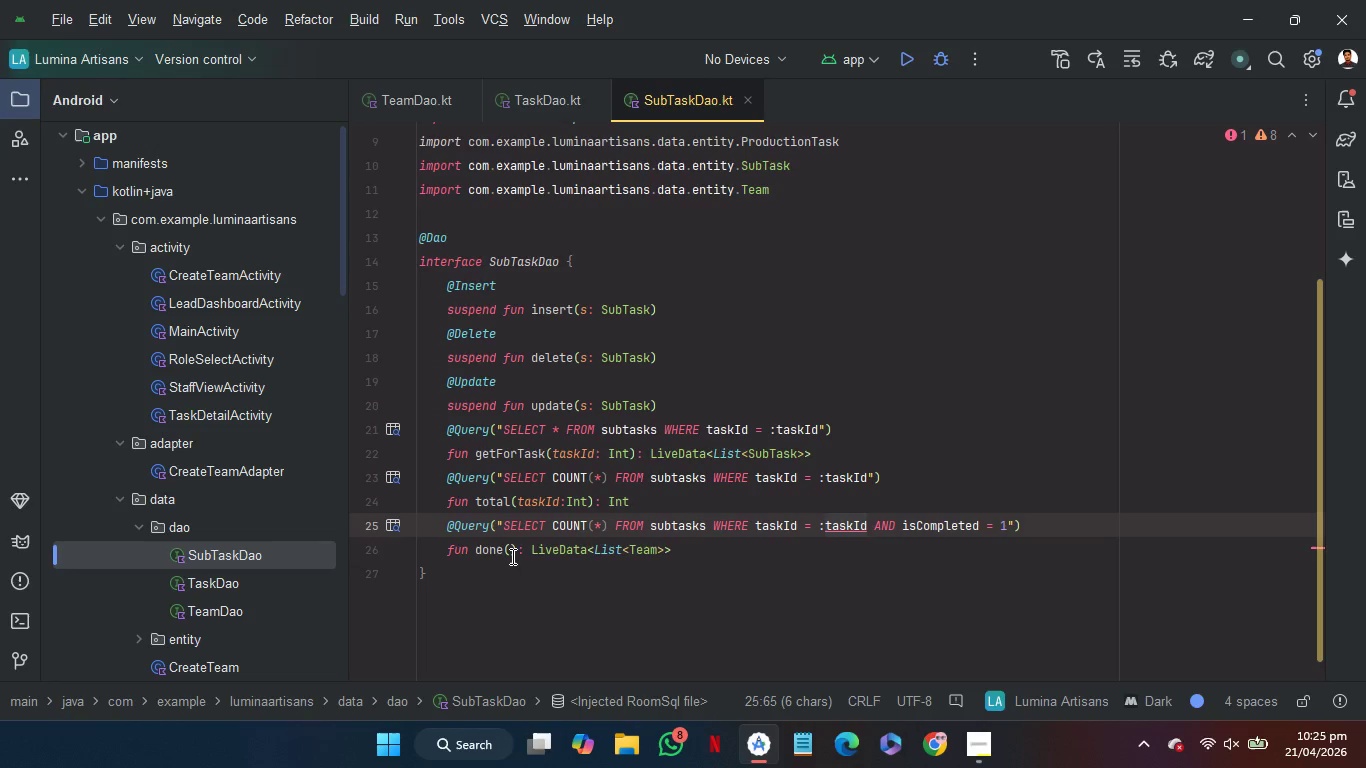 
left_click([511, 556])
 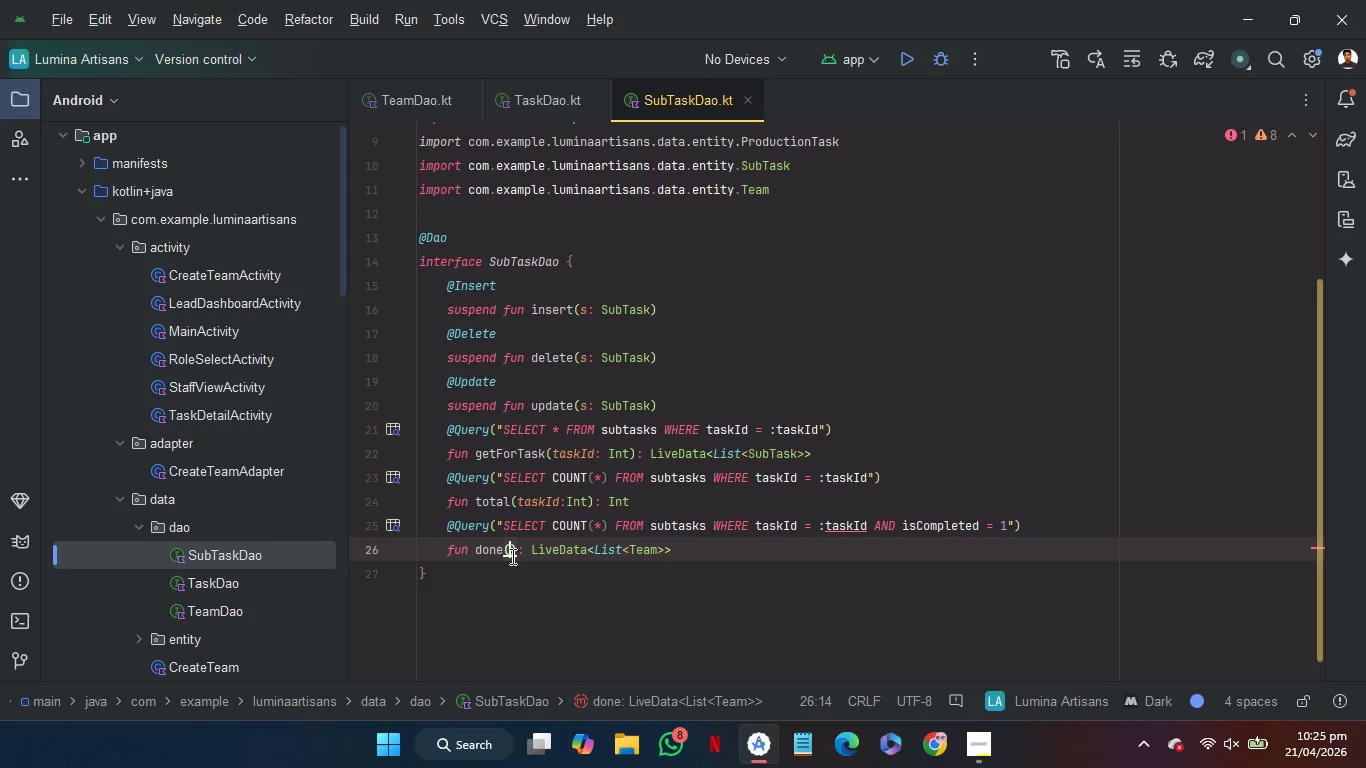 
key(Control+V)
 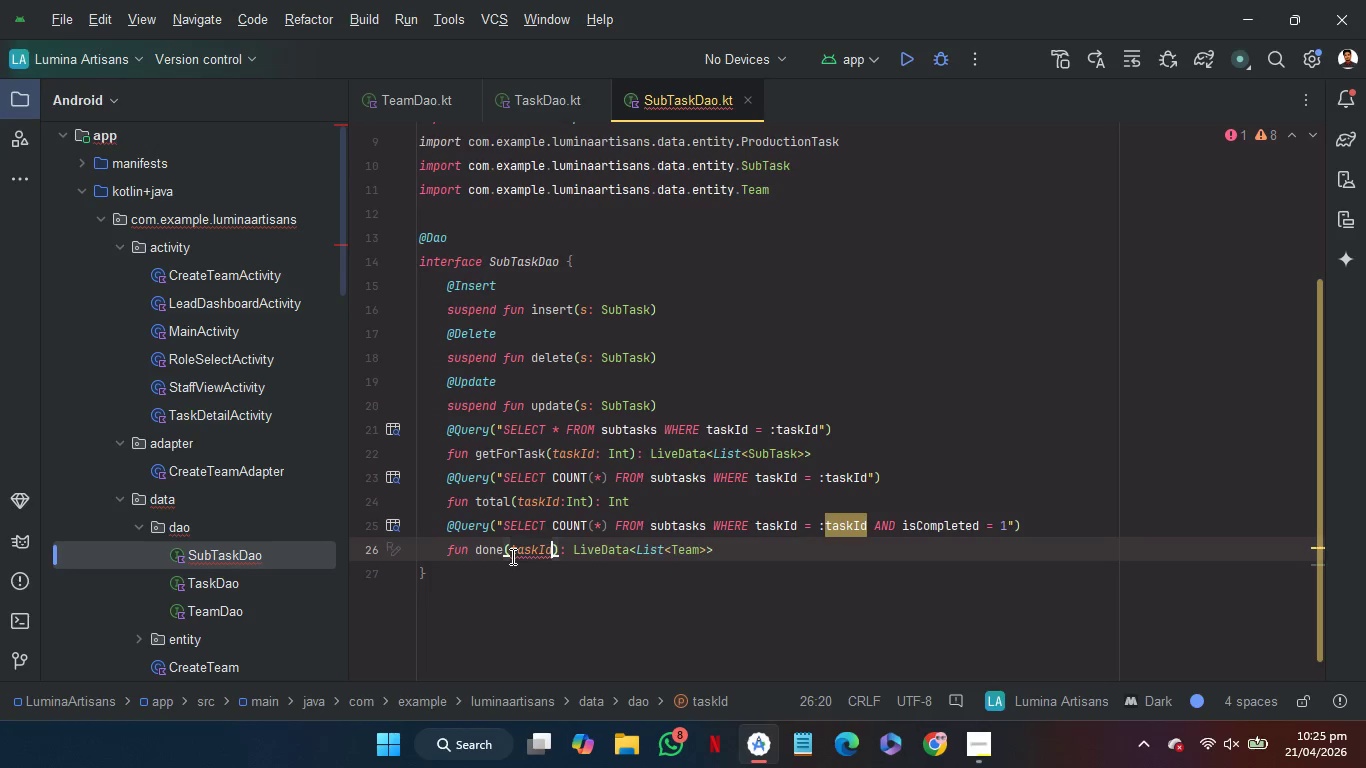 
key(Shift+Semicolon)
 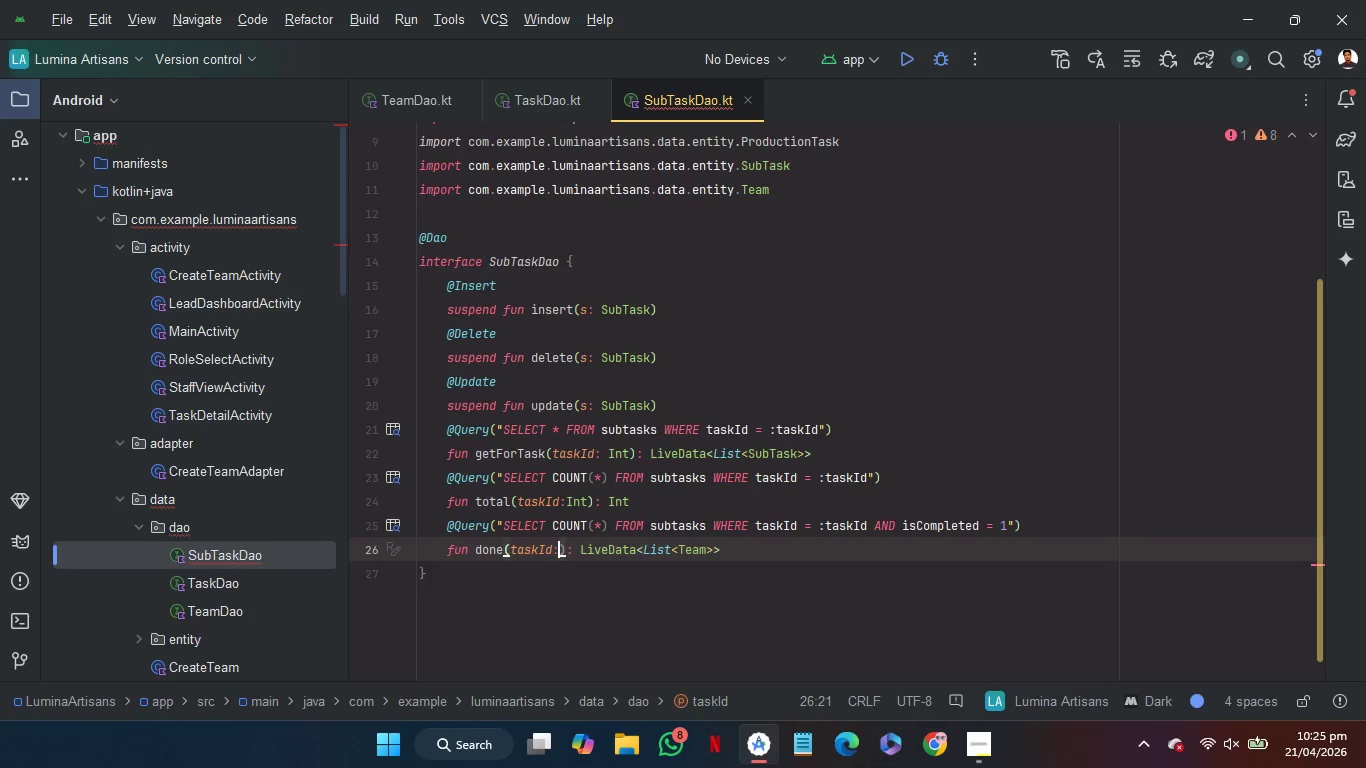 
key(Shift+I)
 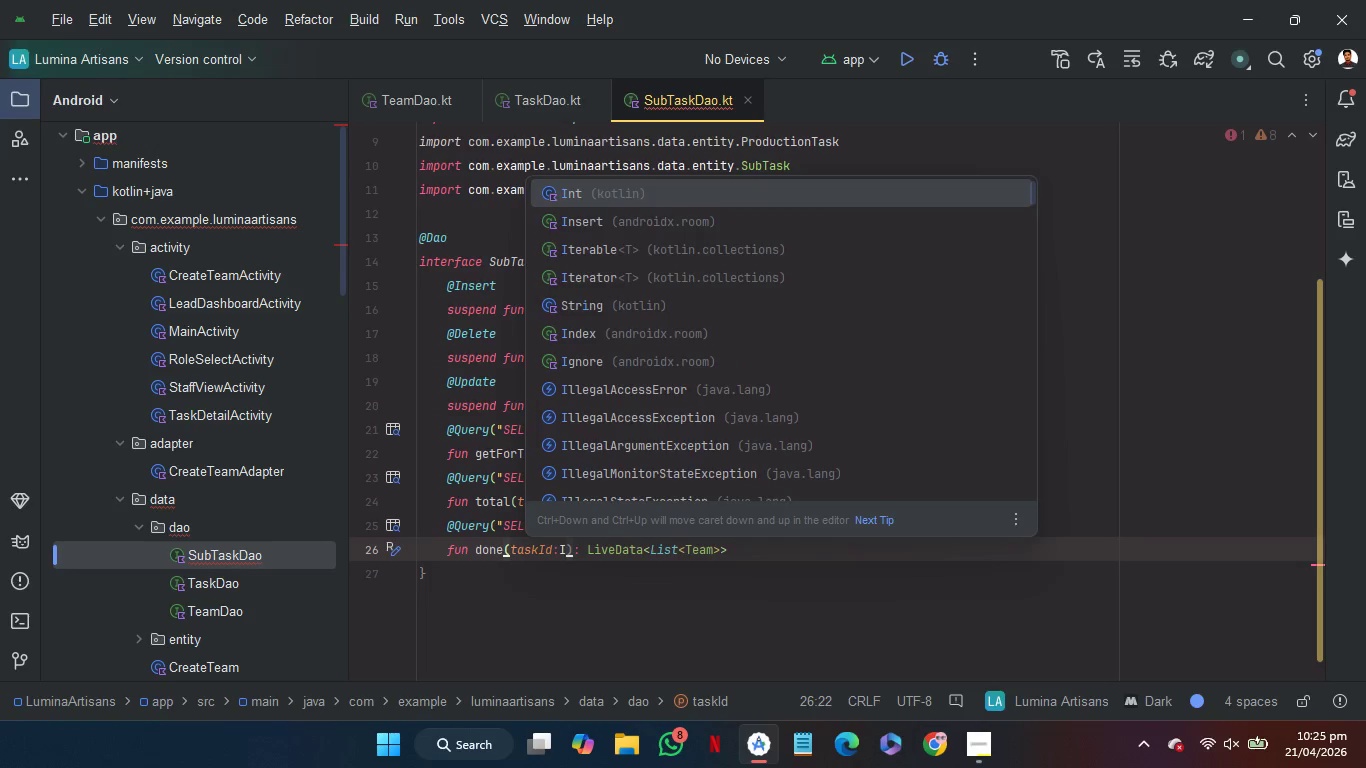 
key(Enter)
 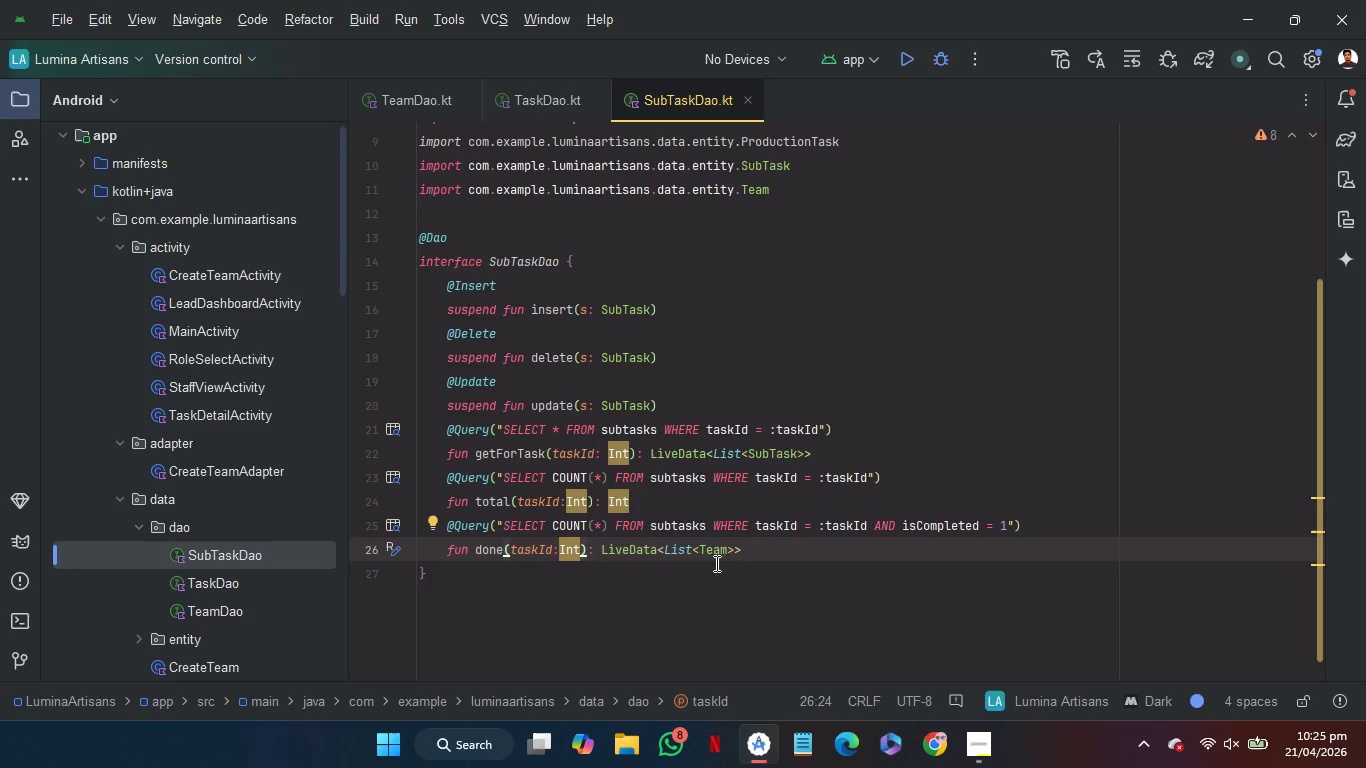 
left_click([615, 546])
 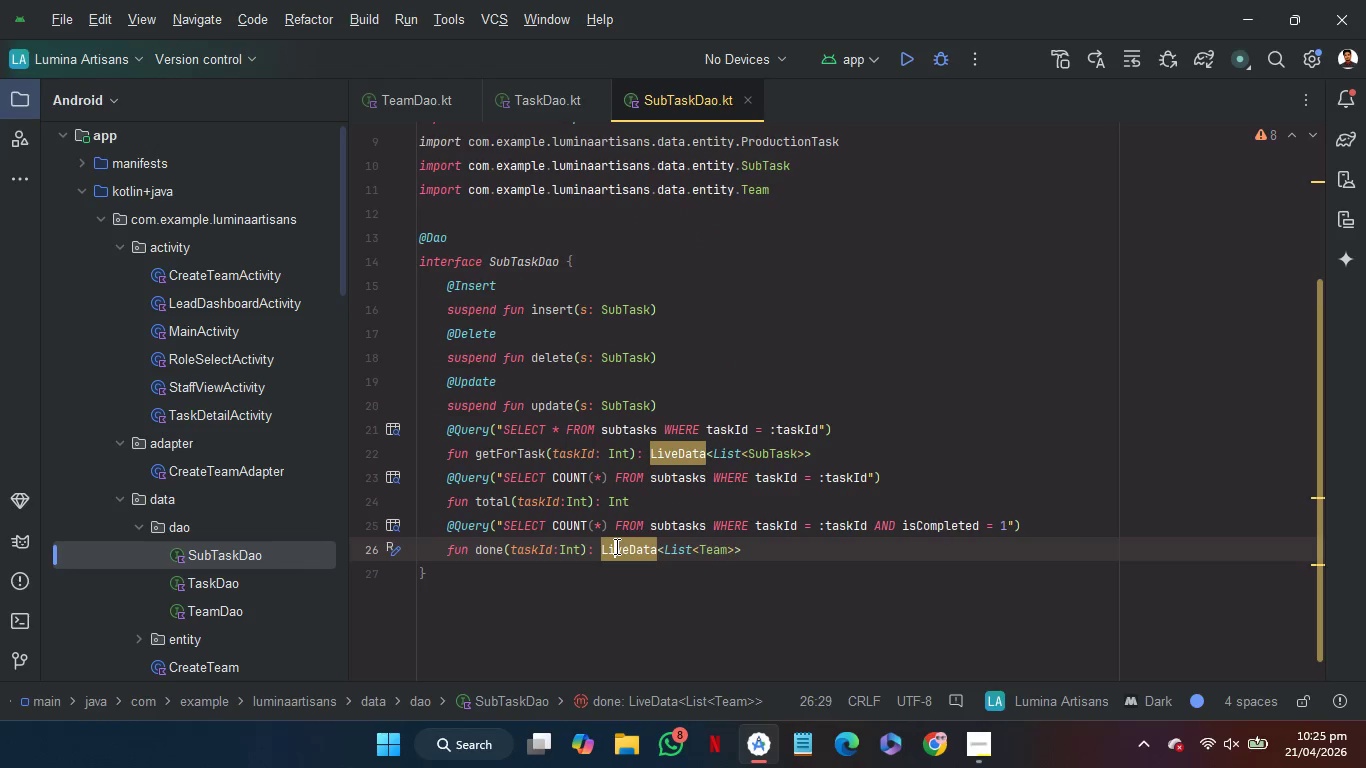 
left_click_drag(start_coordinate=[615, 546], to_coordinate=[733, 556])
 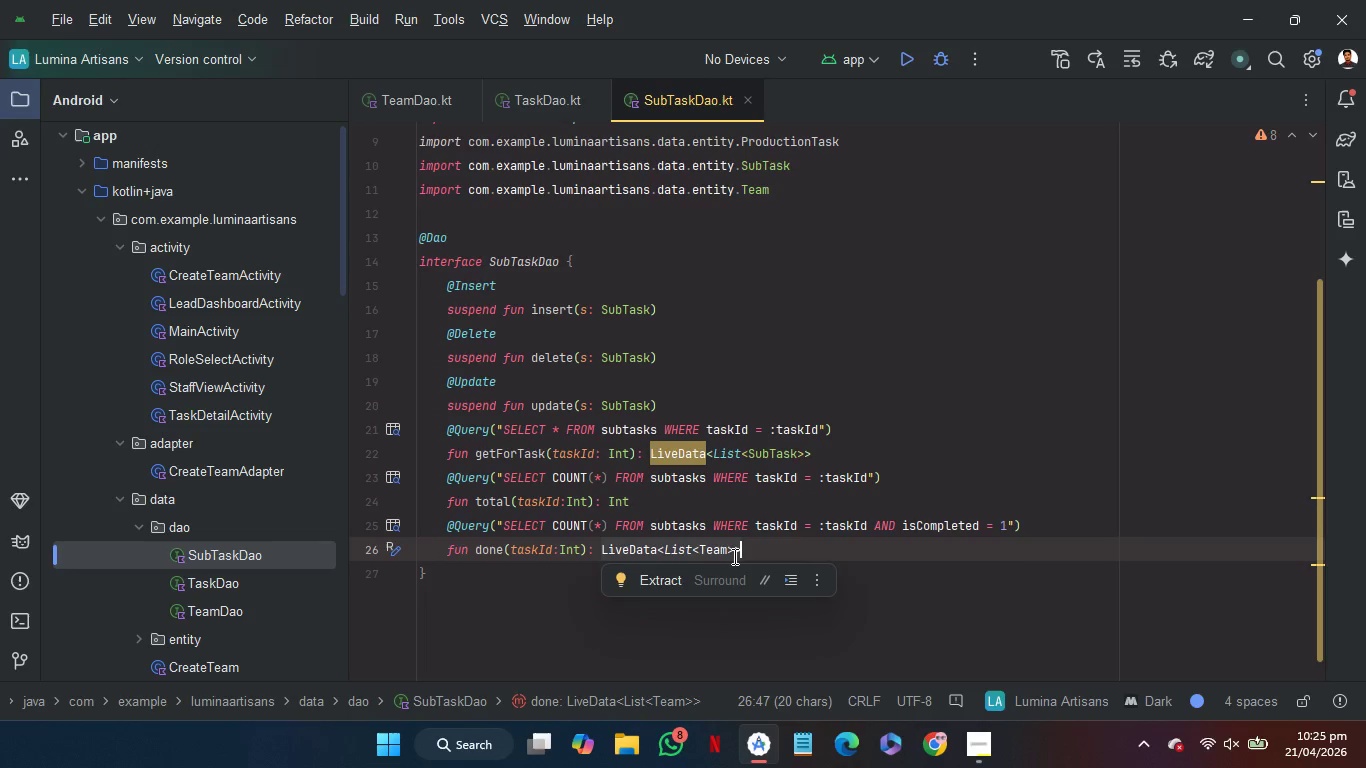 
key(Shift+I)
 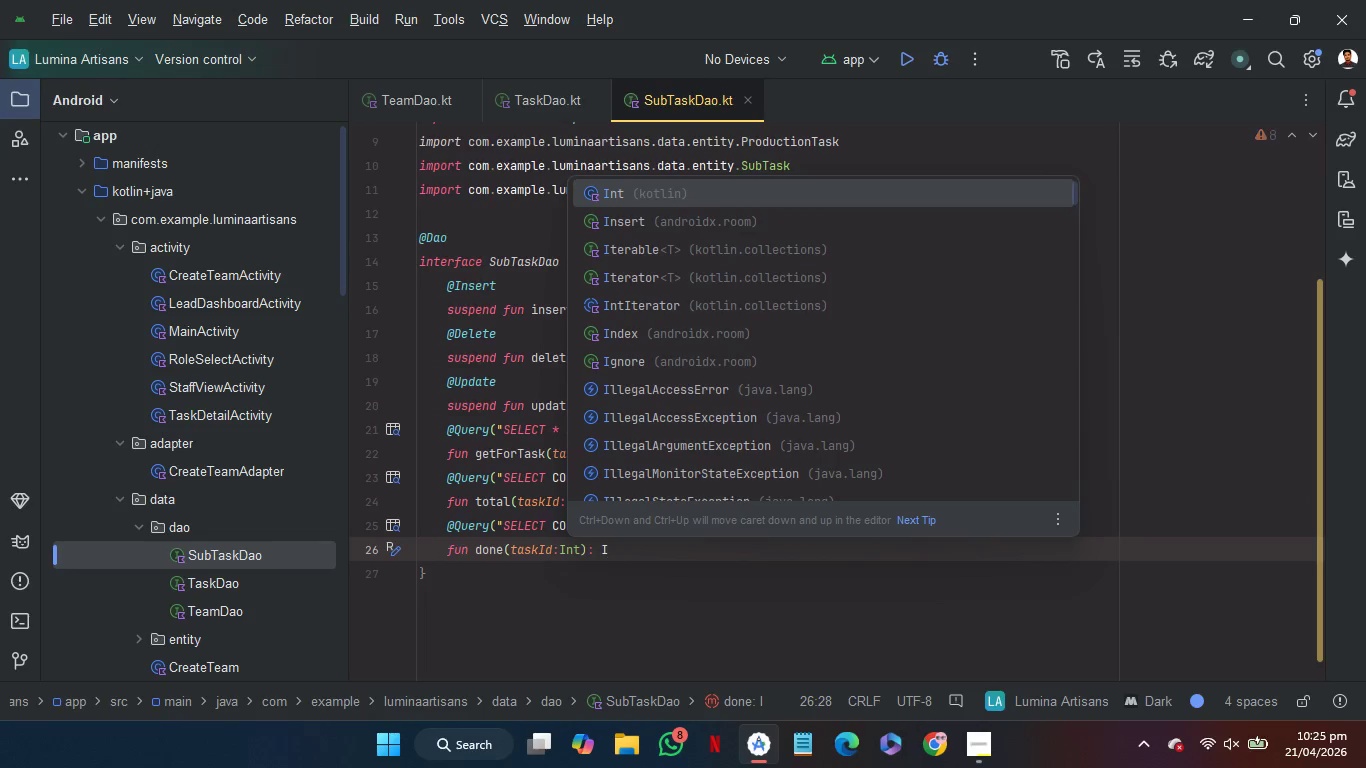 
key(Enter)
 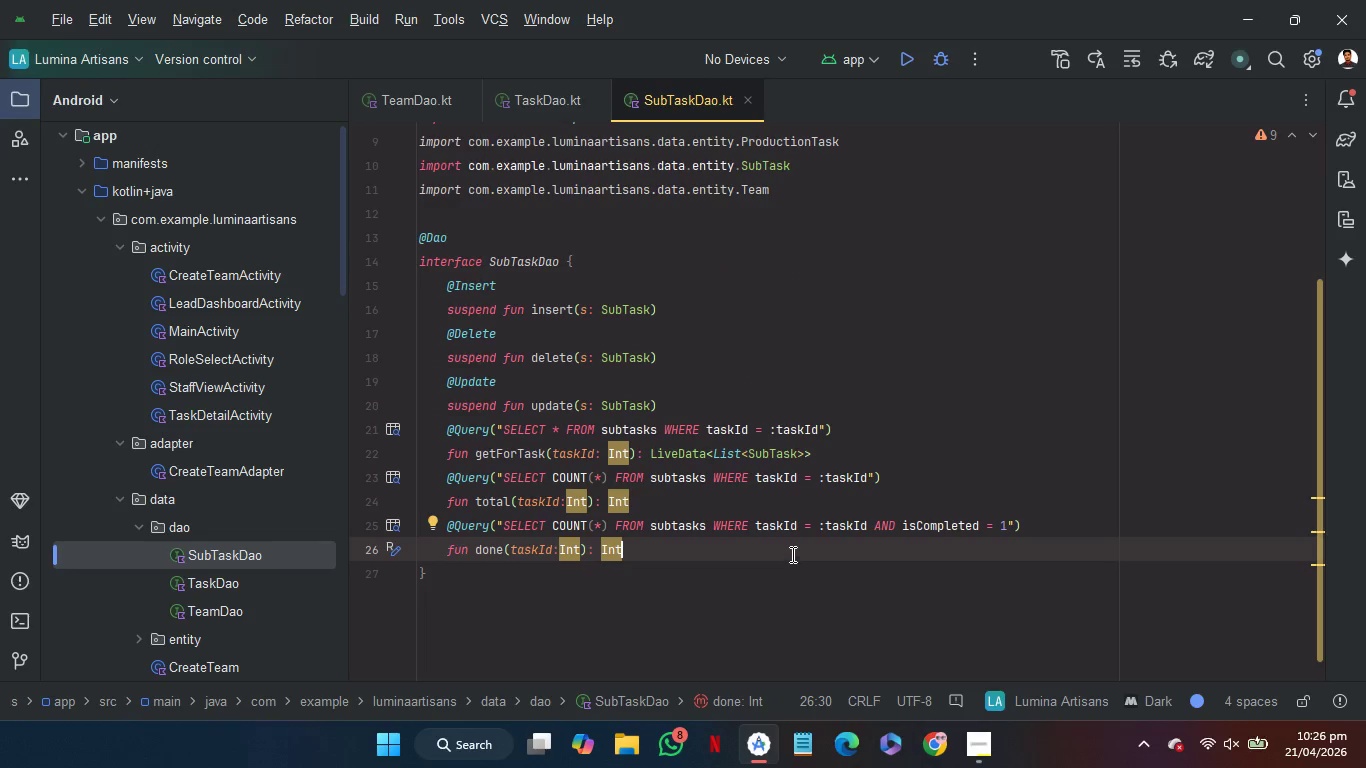 
left_click([791, 553])
 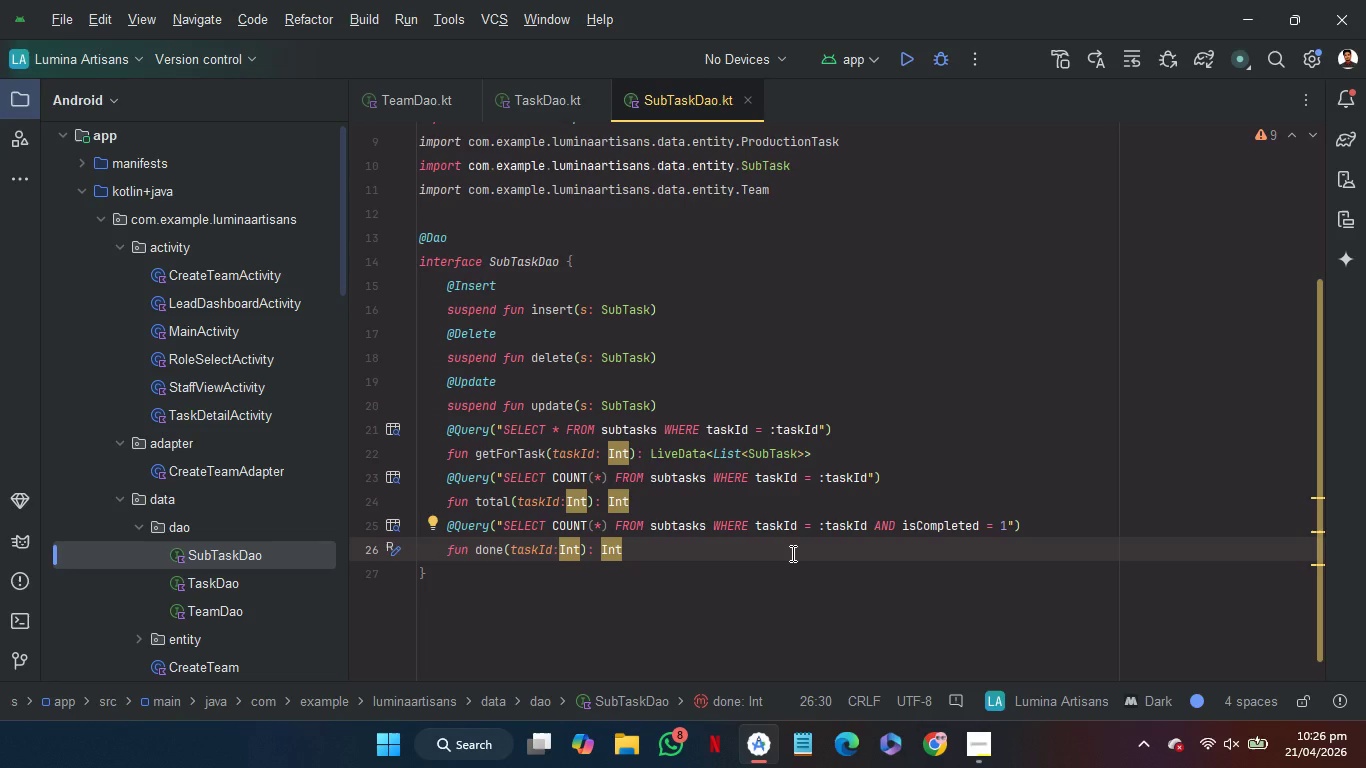 
wait(26.25)
 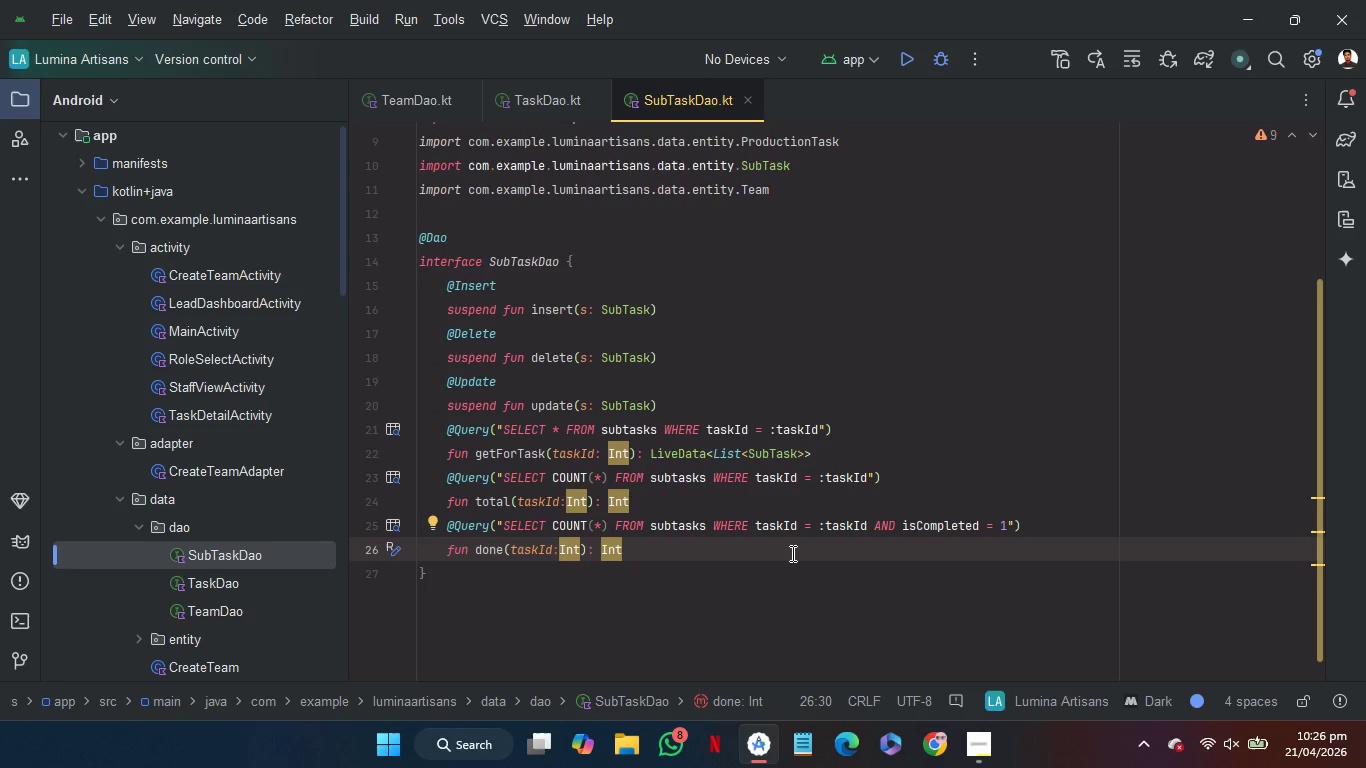 
left_click([804, 748])
 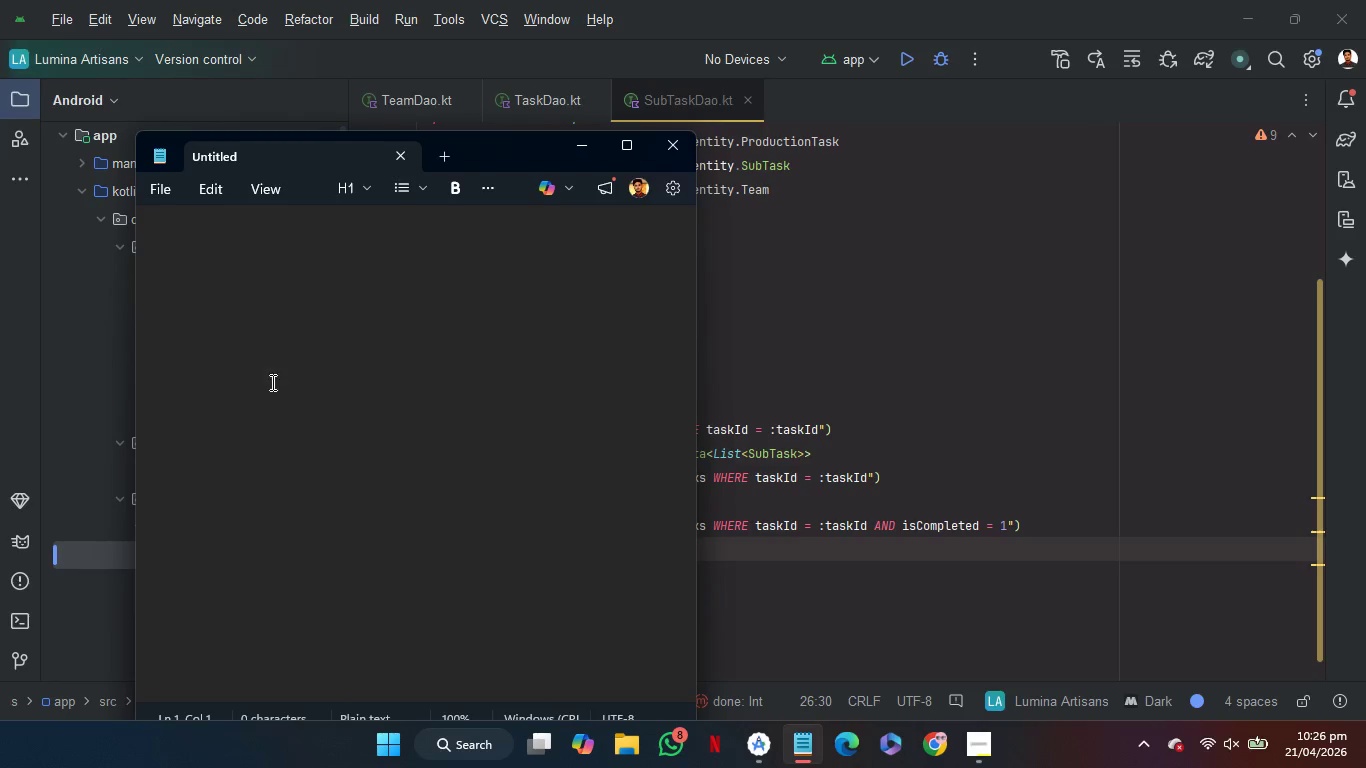 
left_click([292, 267])
 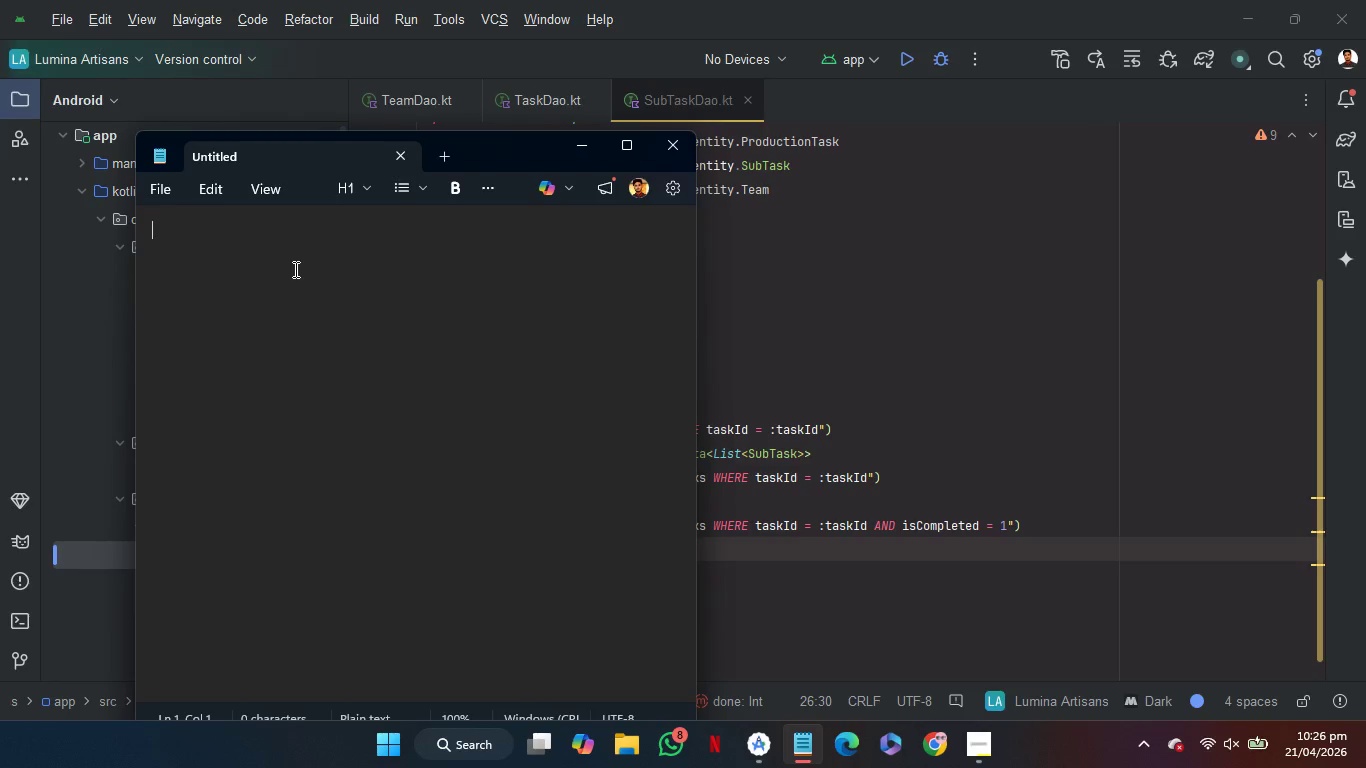 
type(toi)
 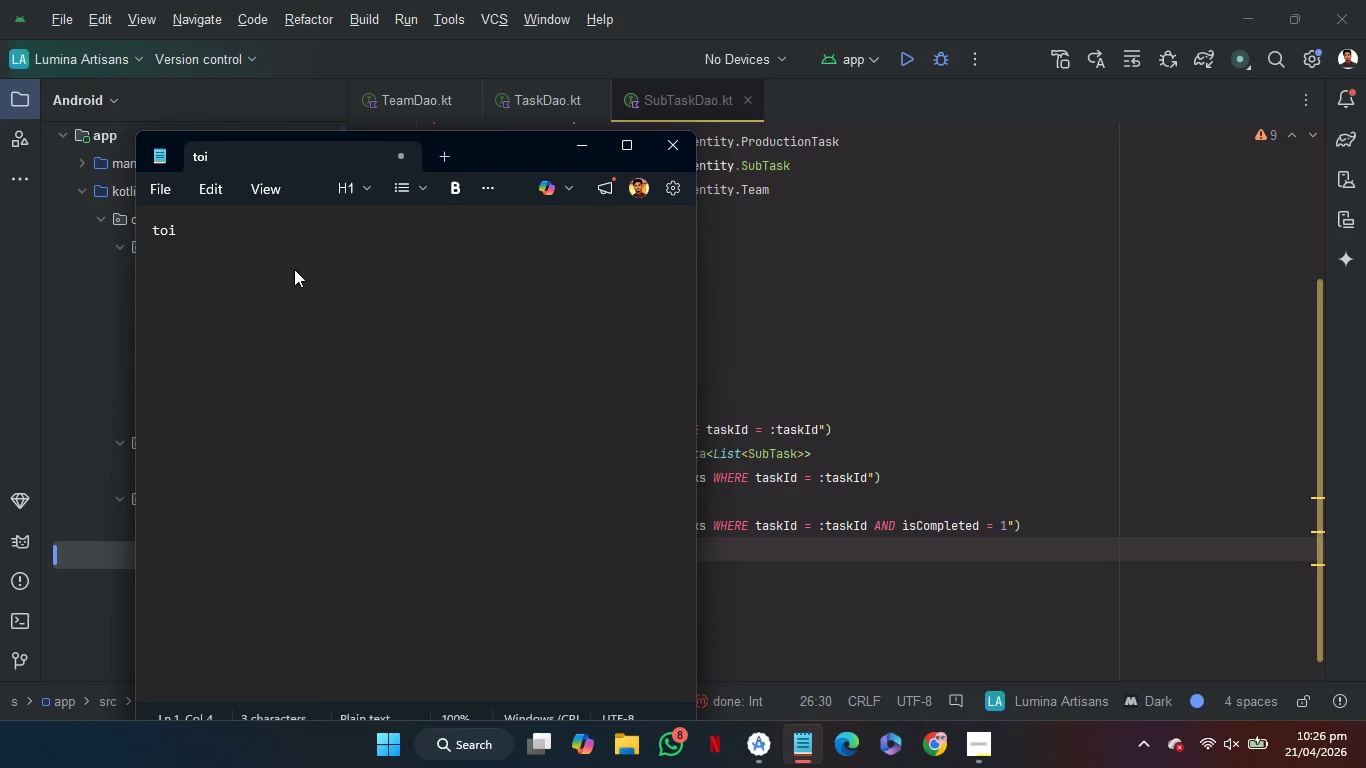 
key(Backspace)
 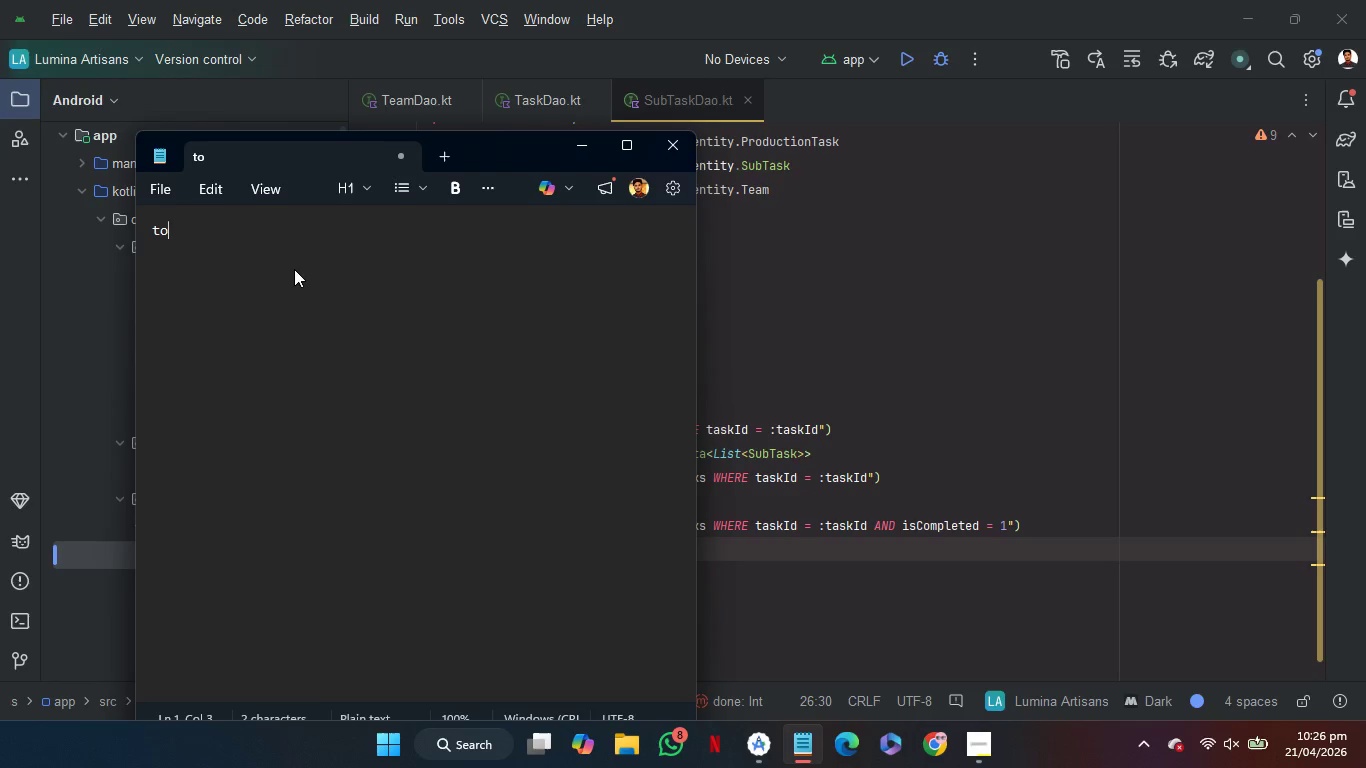 
key(Backspace)
 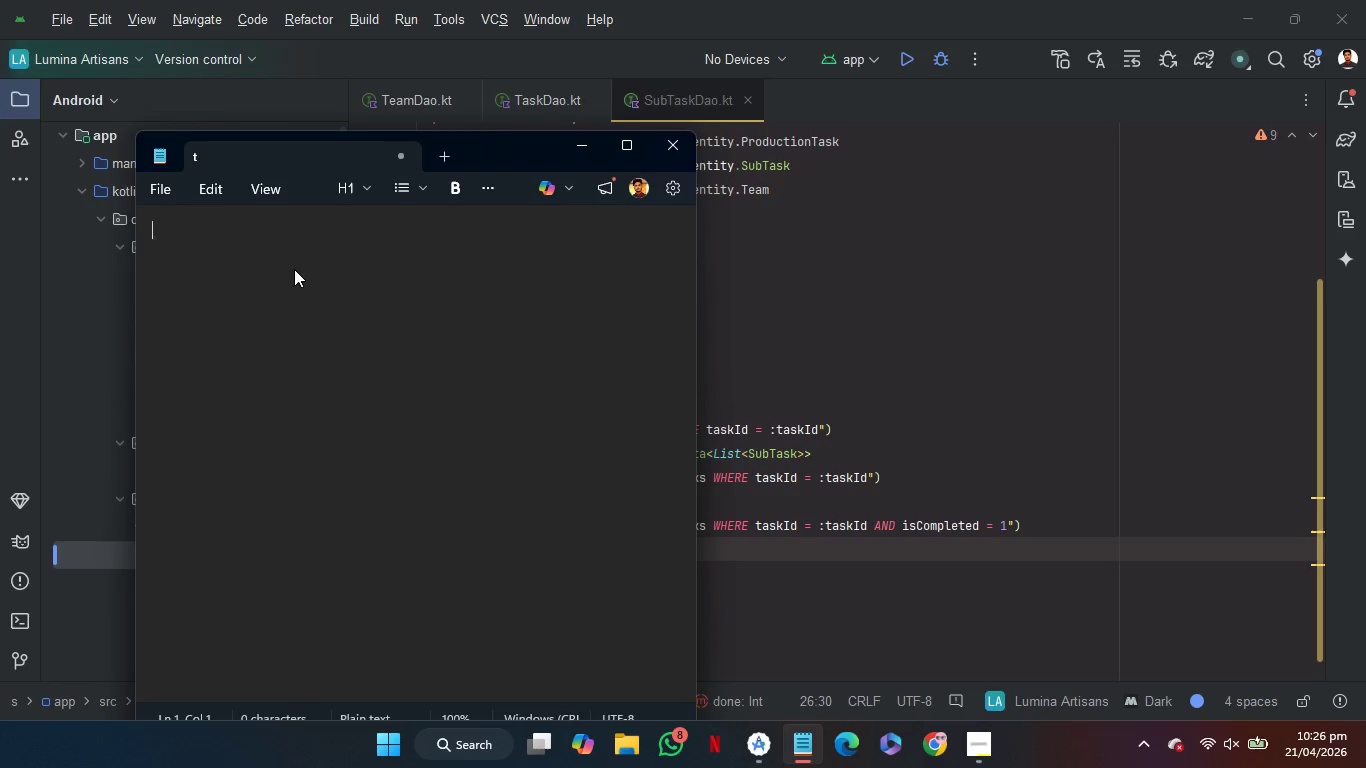 
key(Backspace)
 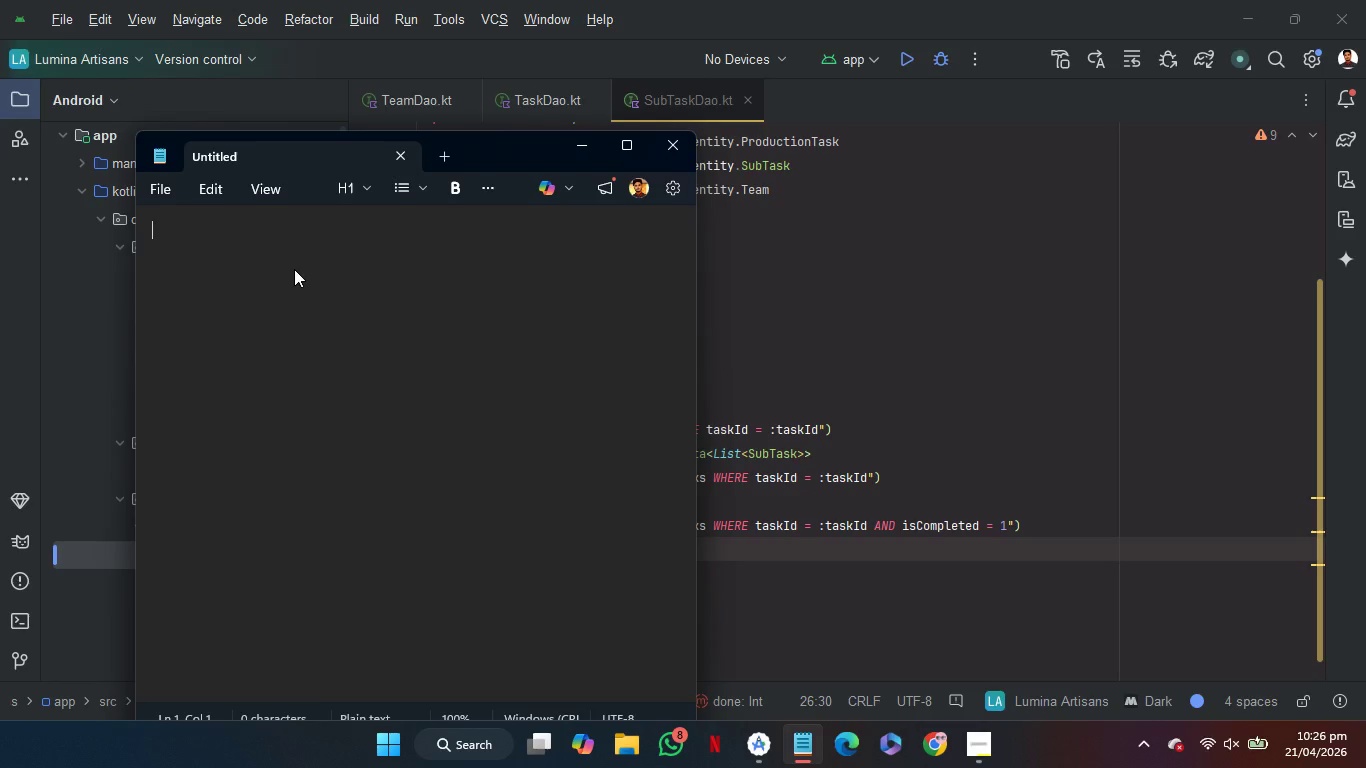 
wait(11.67)
 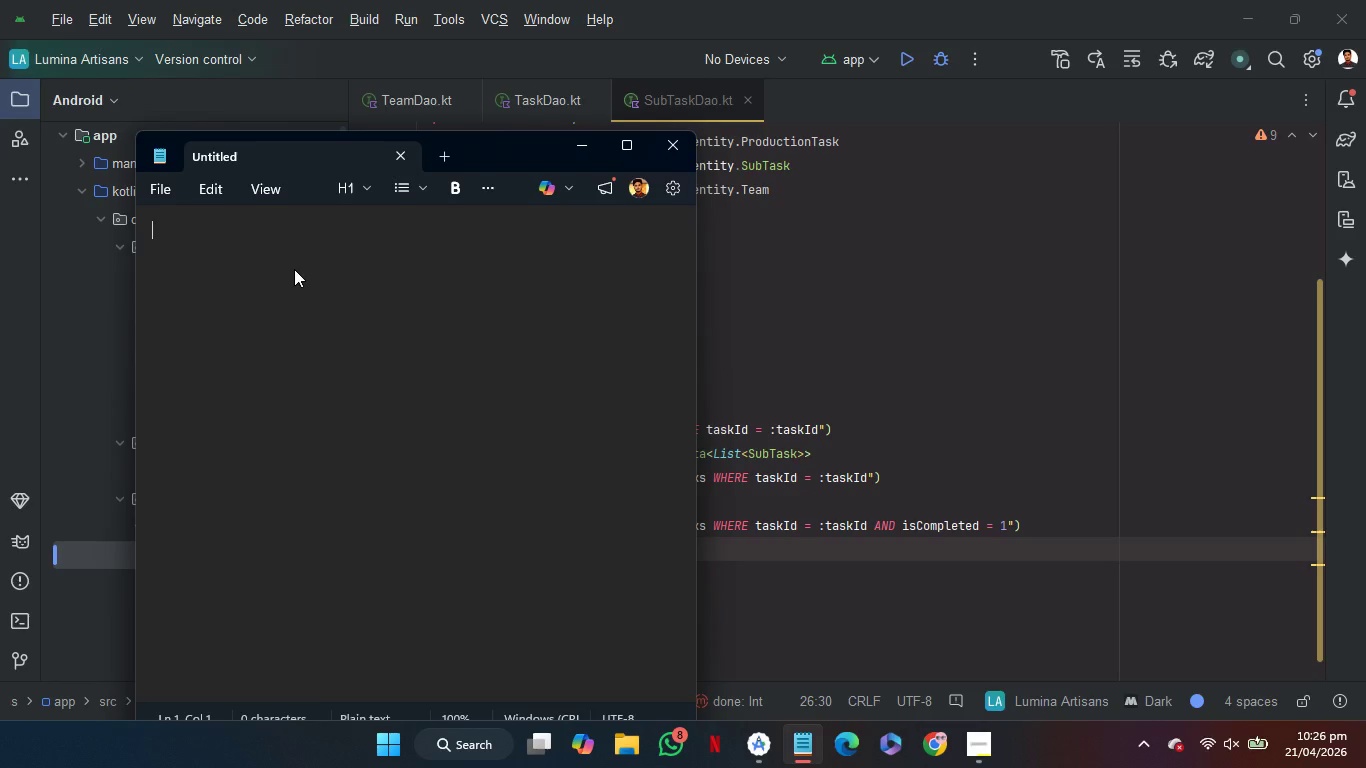 
type(toilet )
 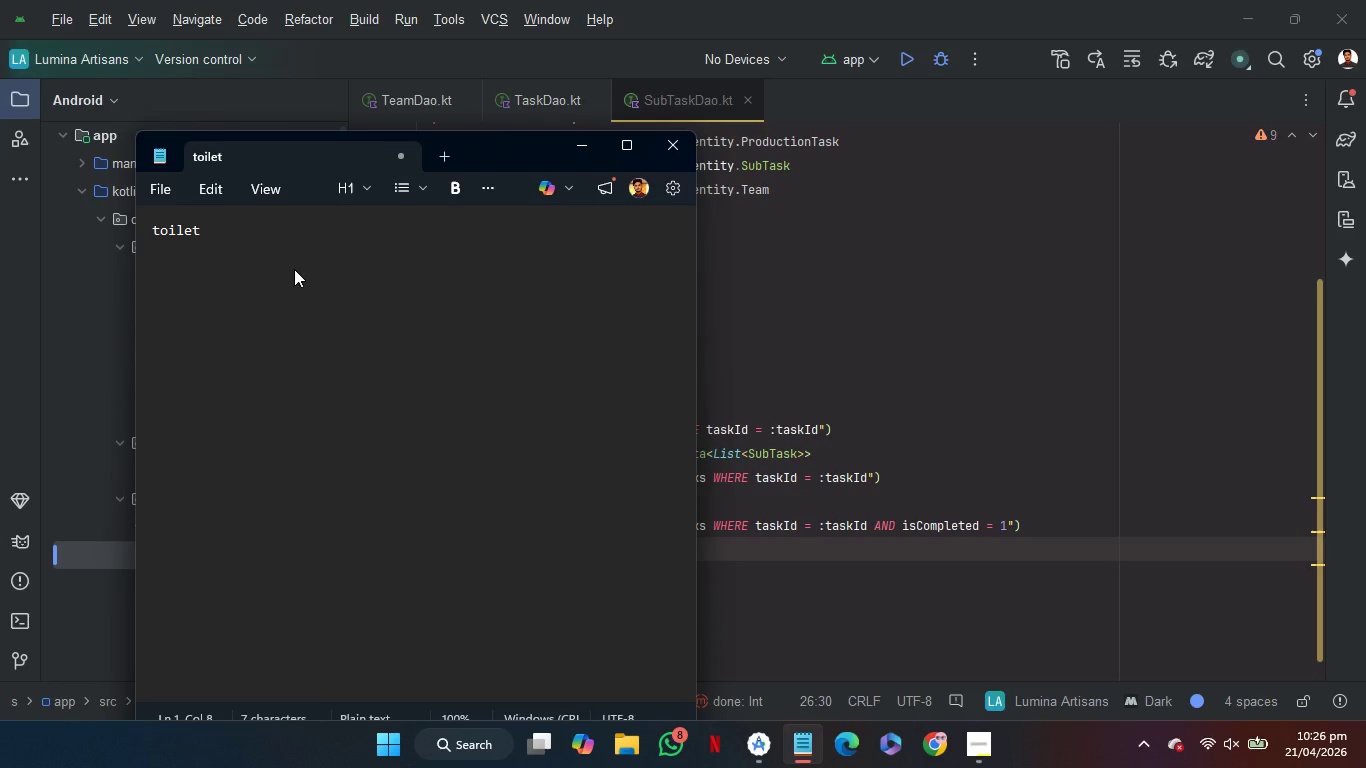 
wait(5.09)
 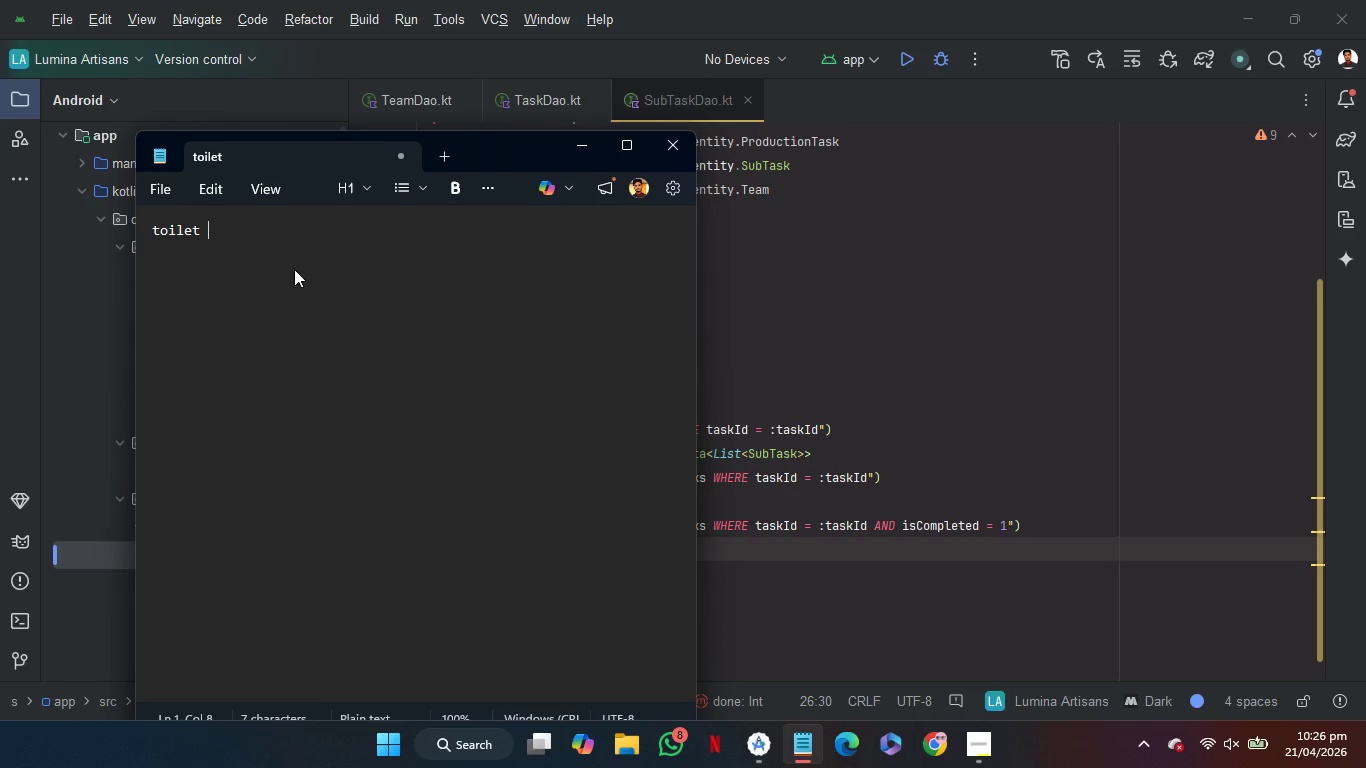 
key(Backspace)
 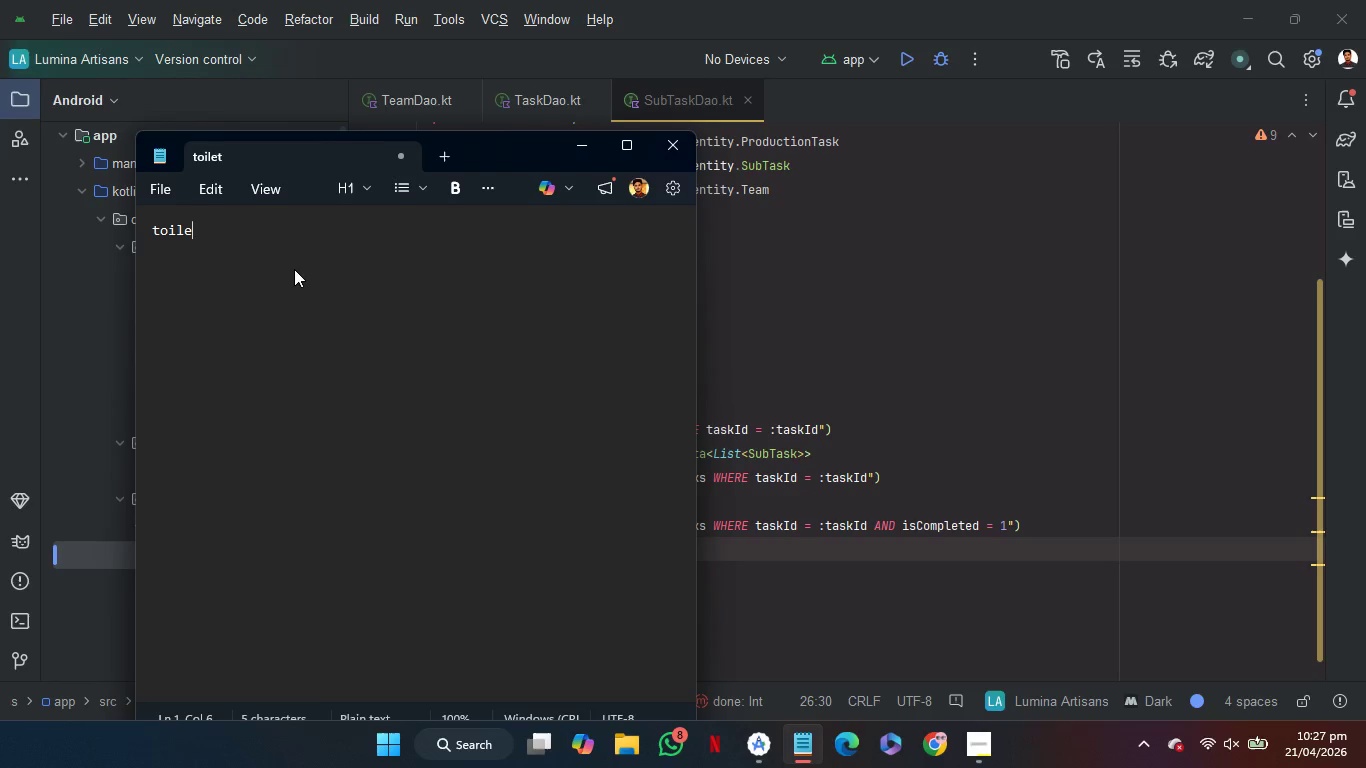 
hold_key(key=Backspace, duration=0.5)
 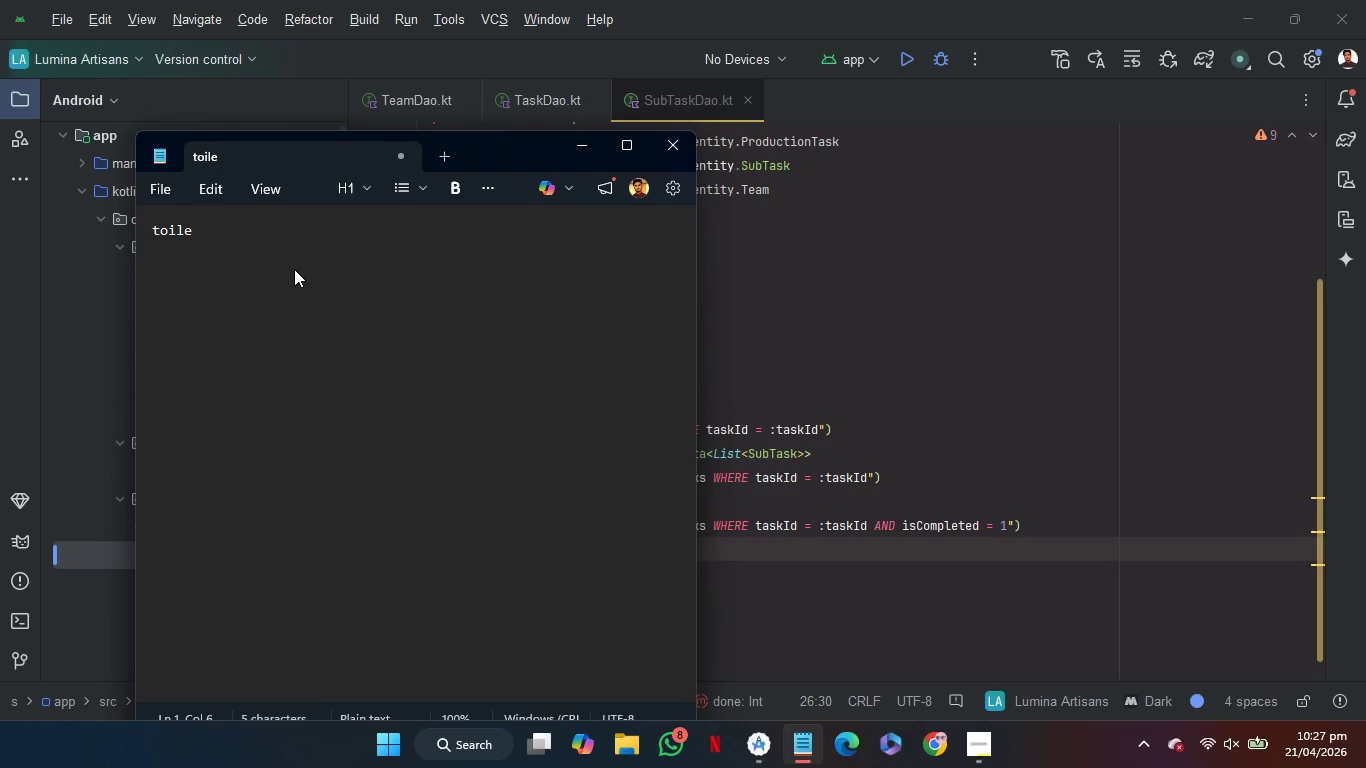 
hold_key(key=Backspace, duration=0.95)
 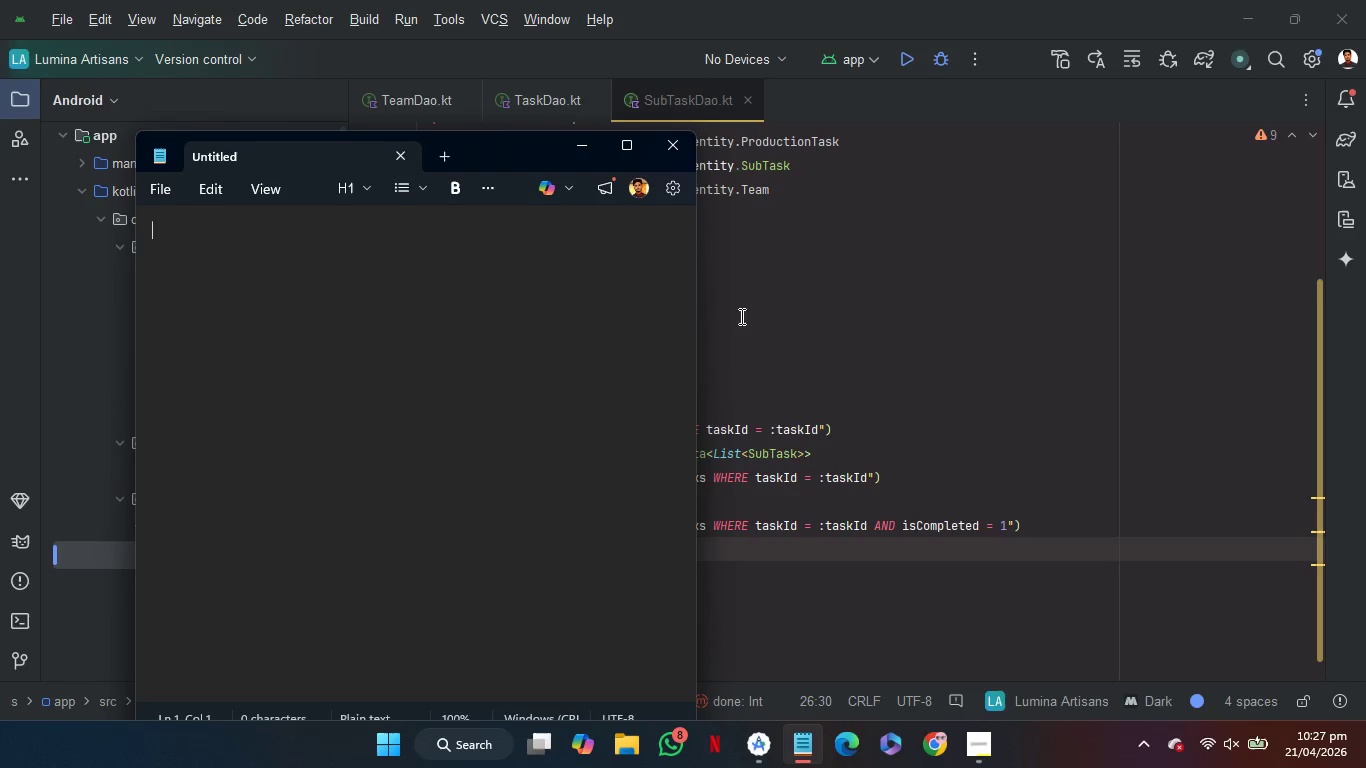 
wait(5.38)
 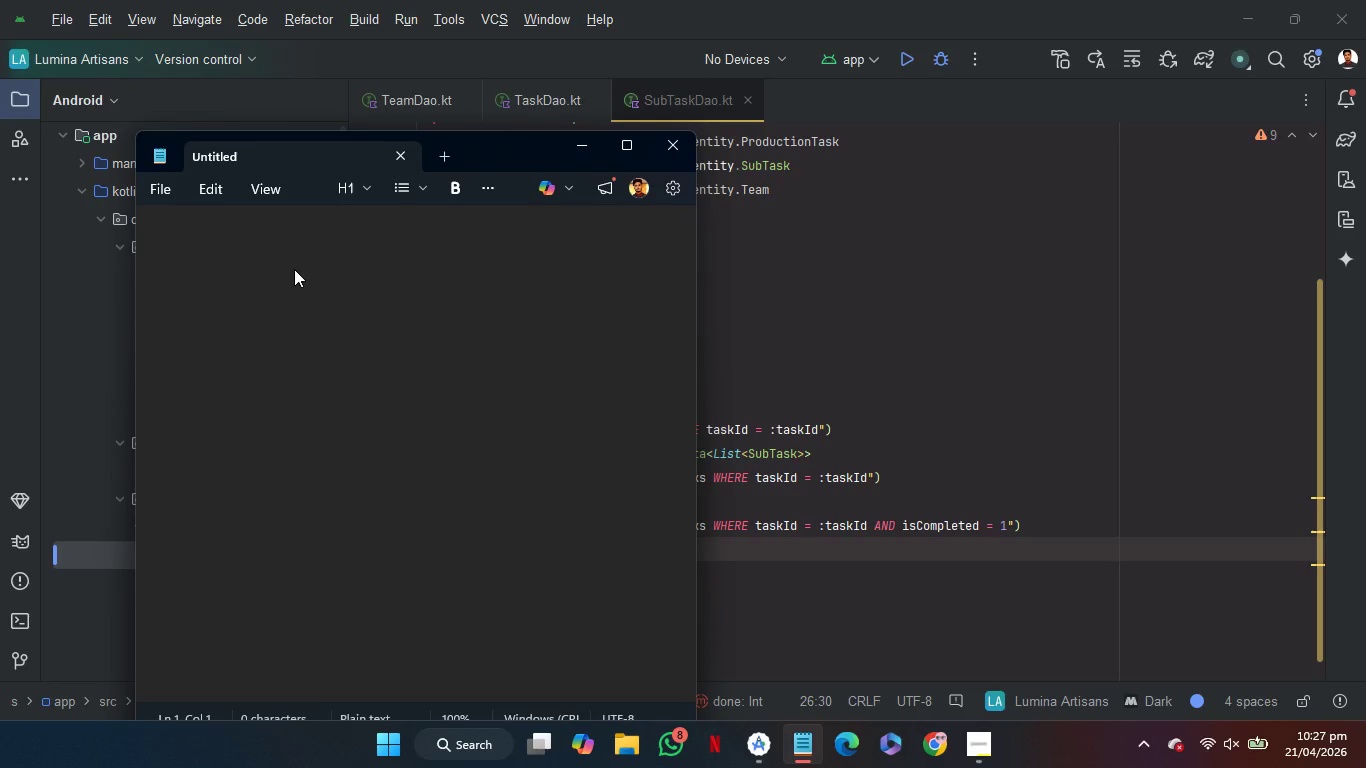 
left_click([975, 754])